 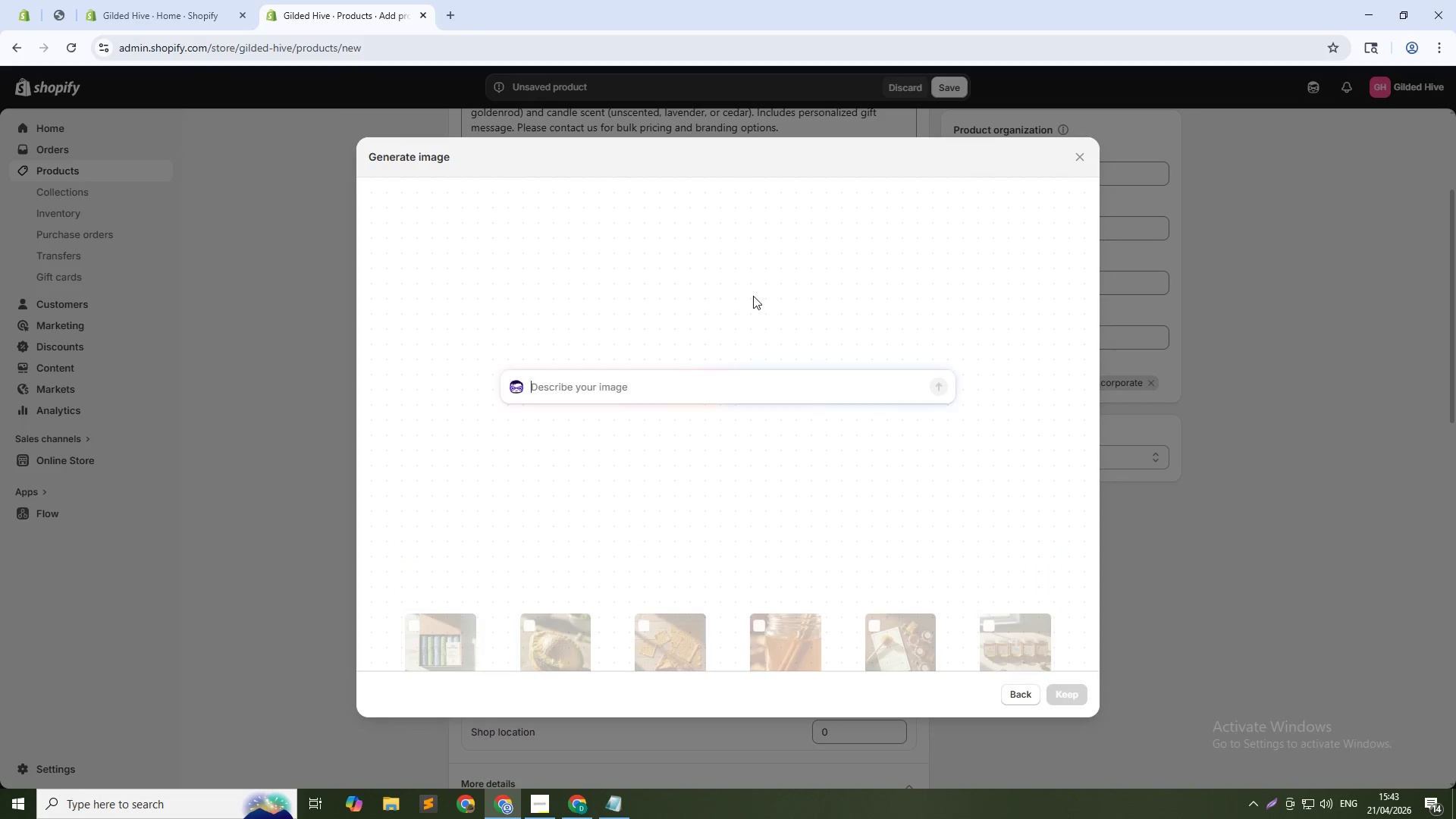 
left_click([714, 384])
 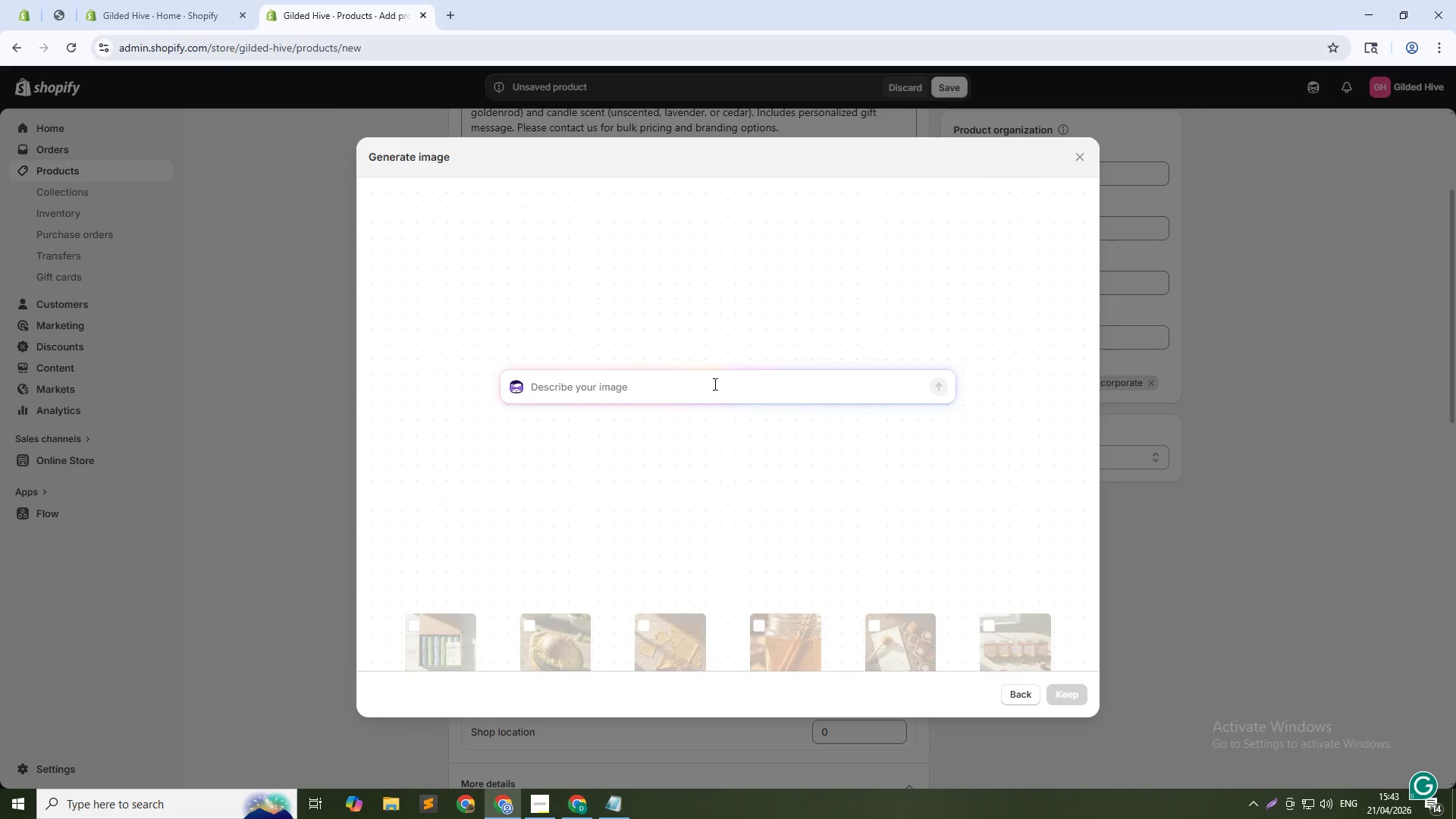 
type(Kraft o)
key(Backspace)
type(box with "")
 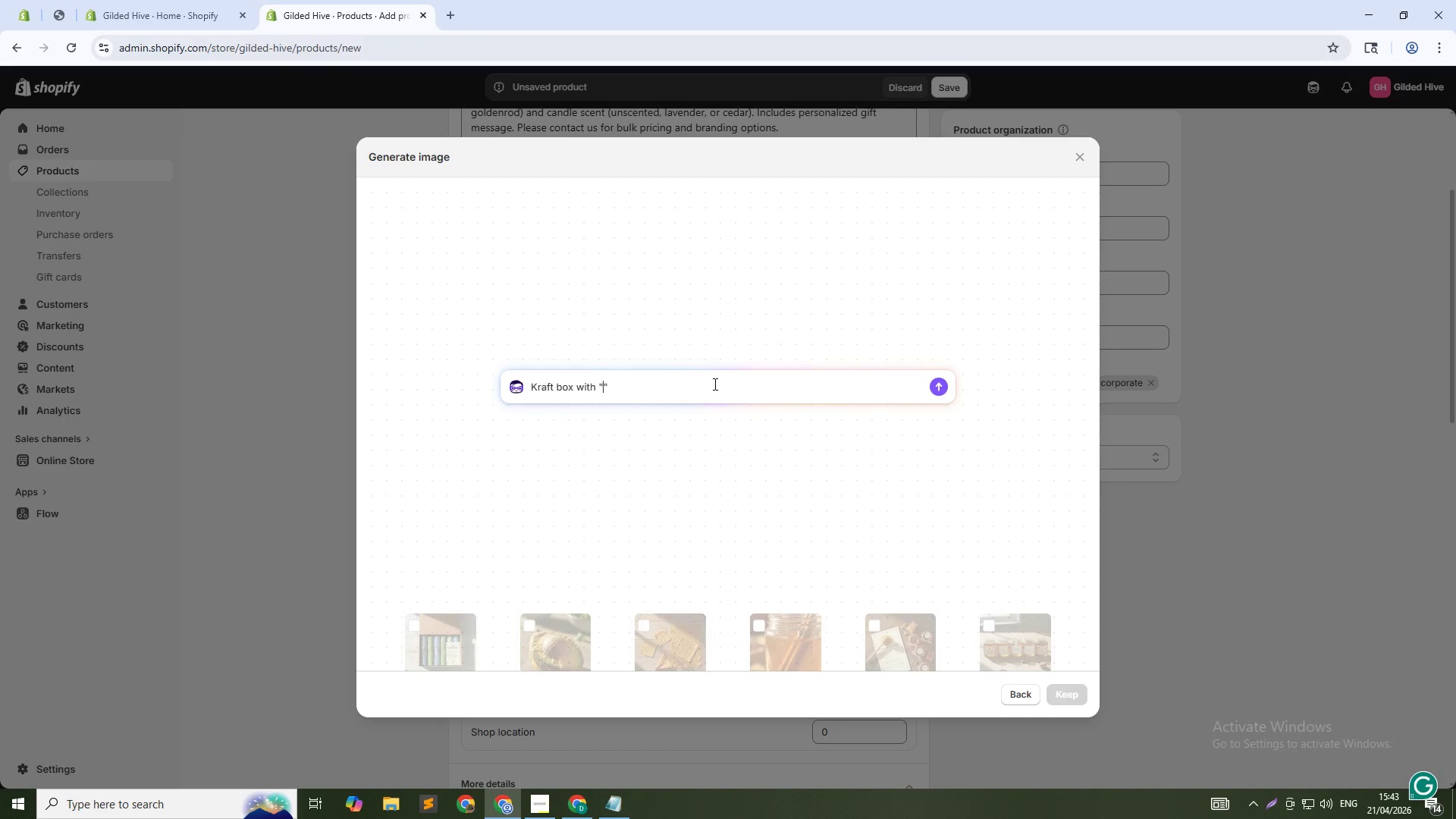 
 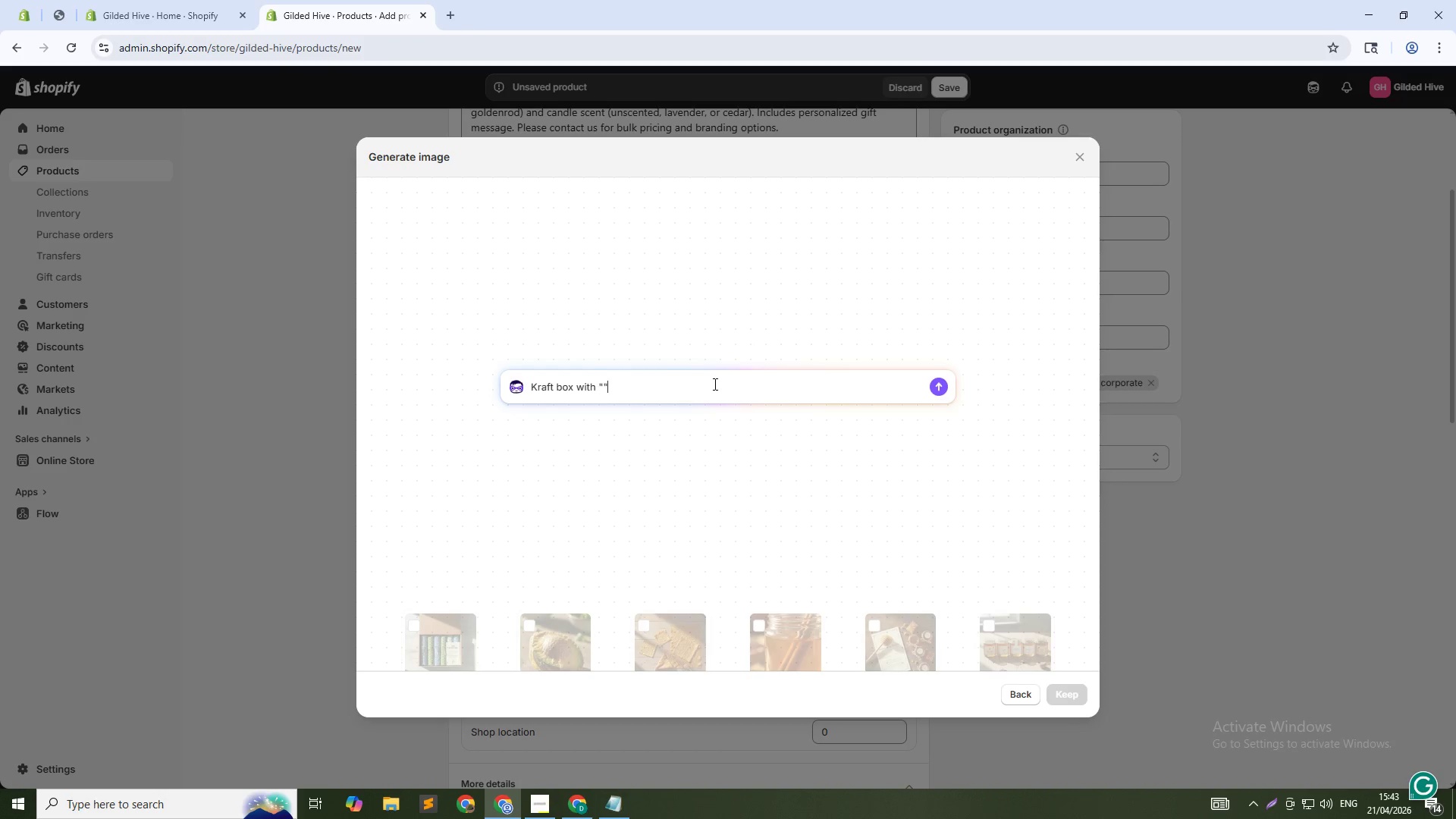 
key(ArrowLeft)
 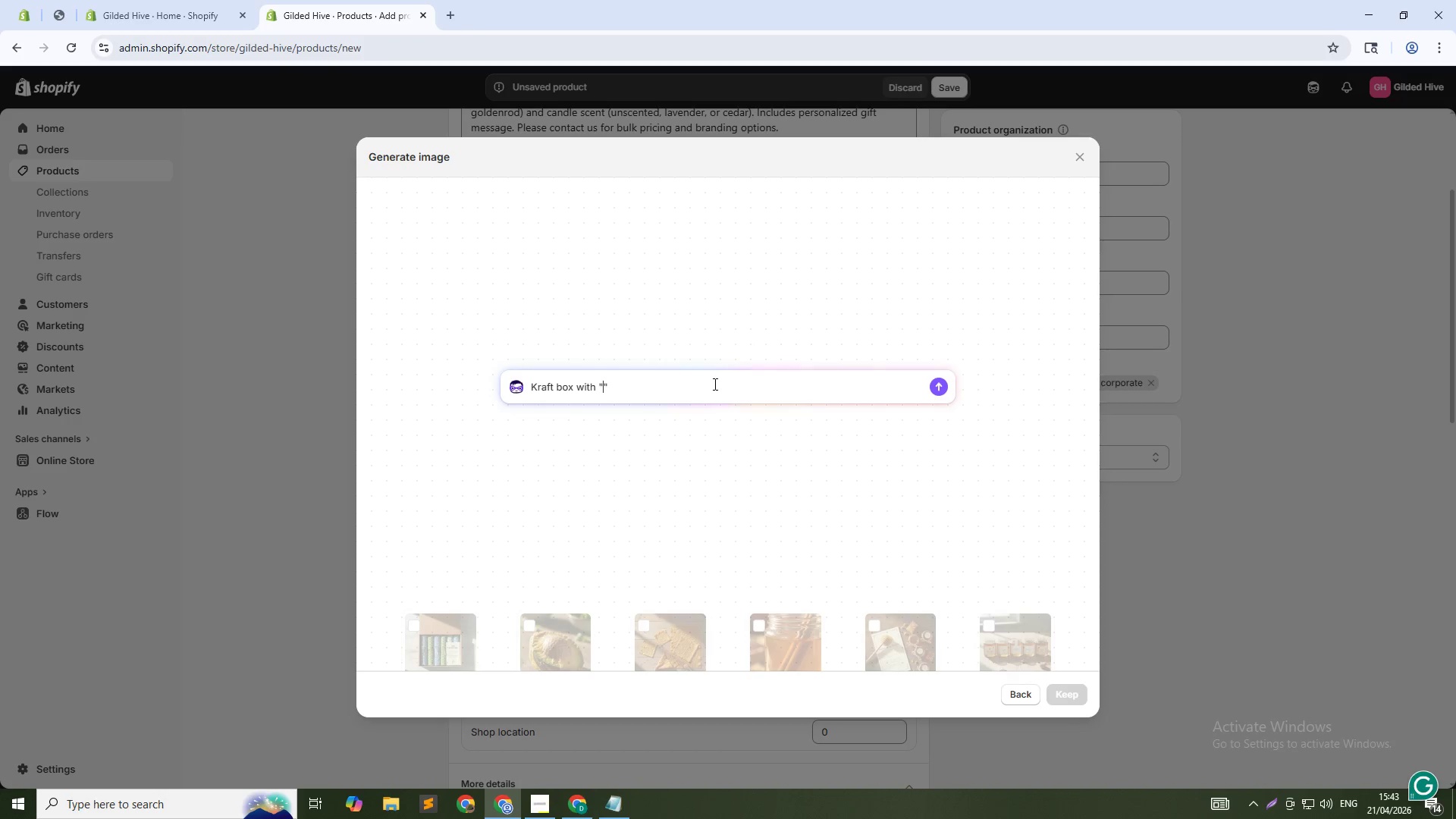 
type(Your Logo Here)
 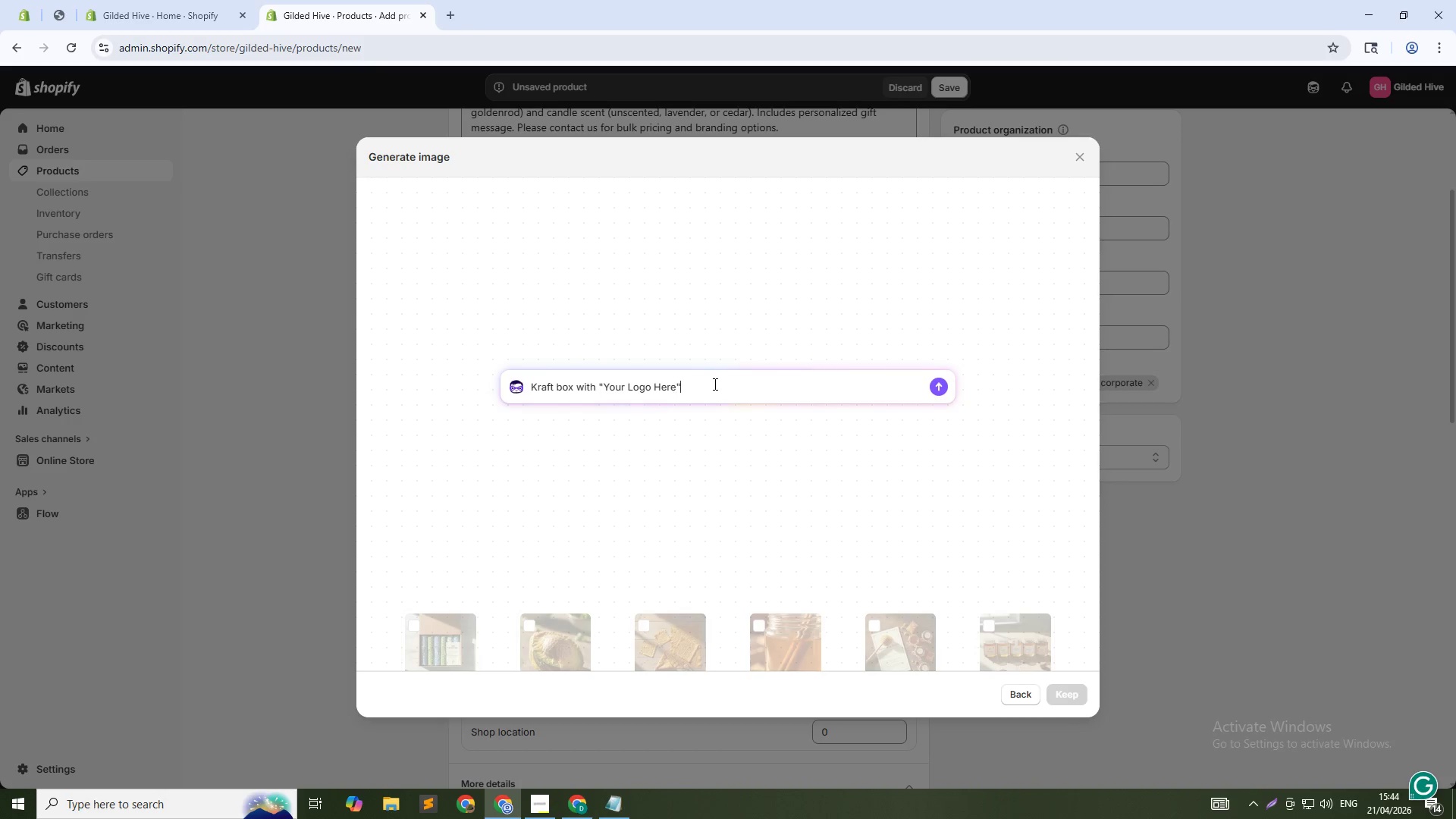 
 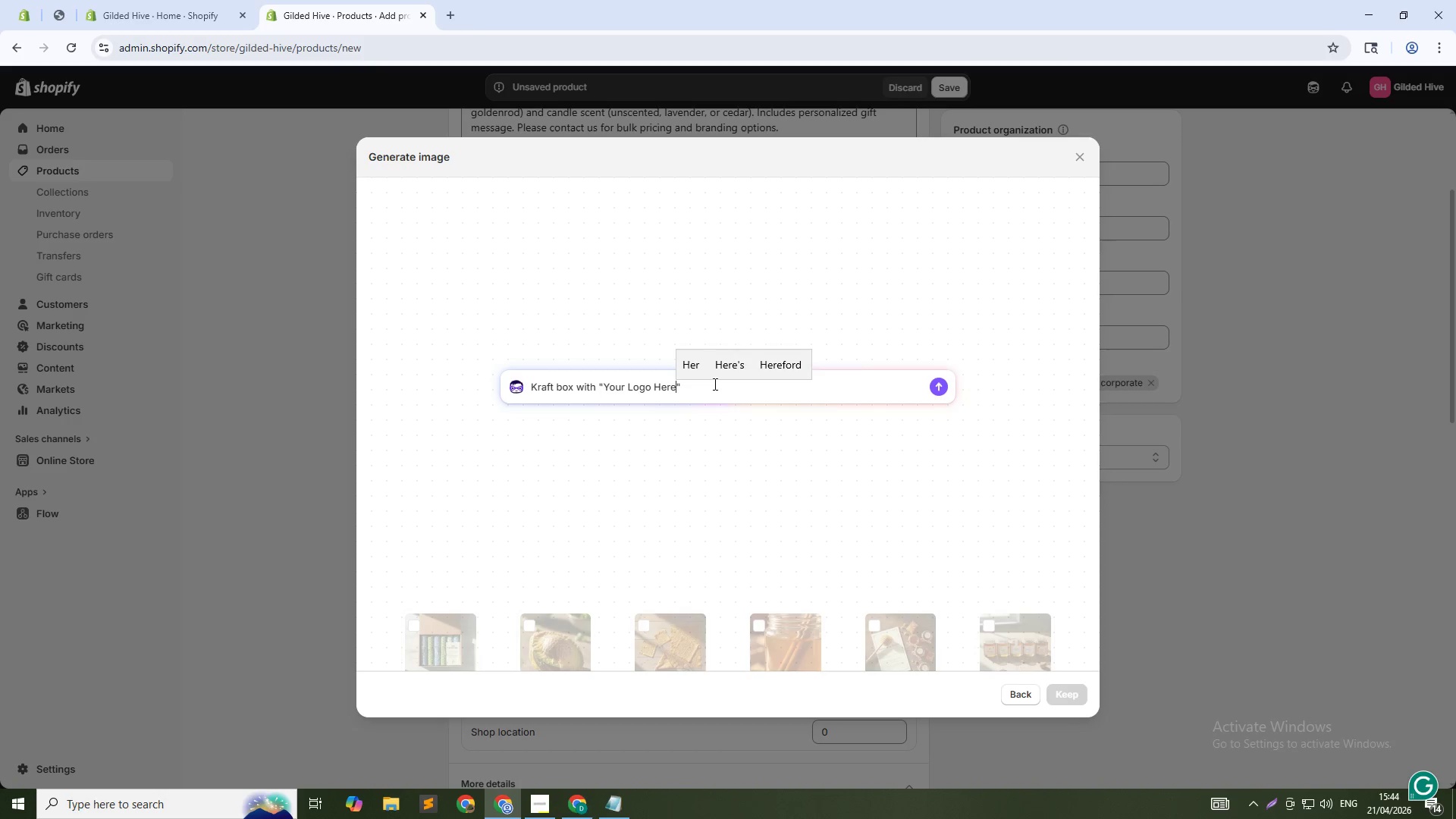 
key(ArrowDown)
 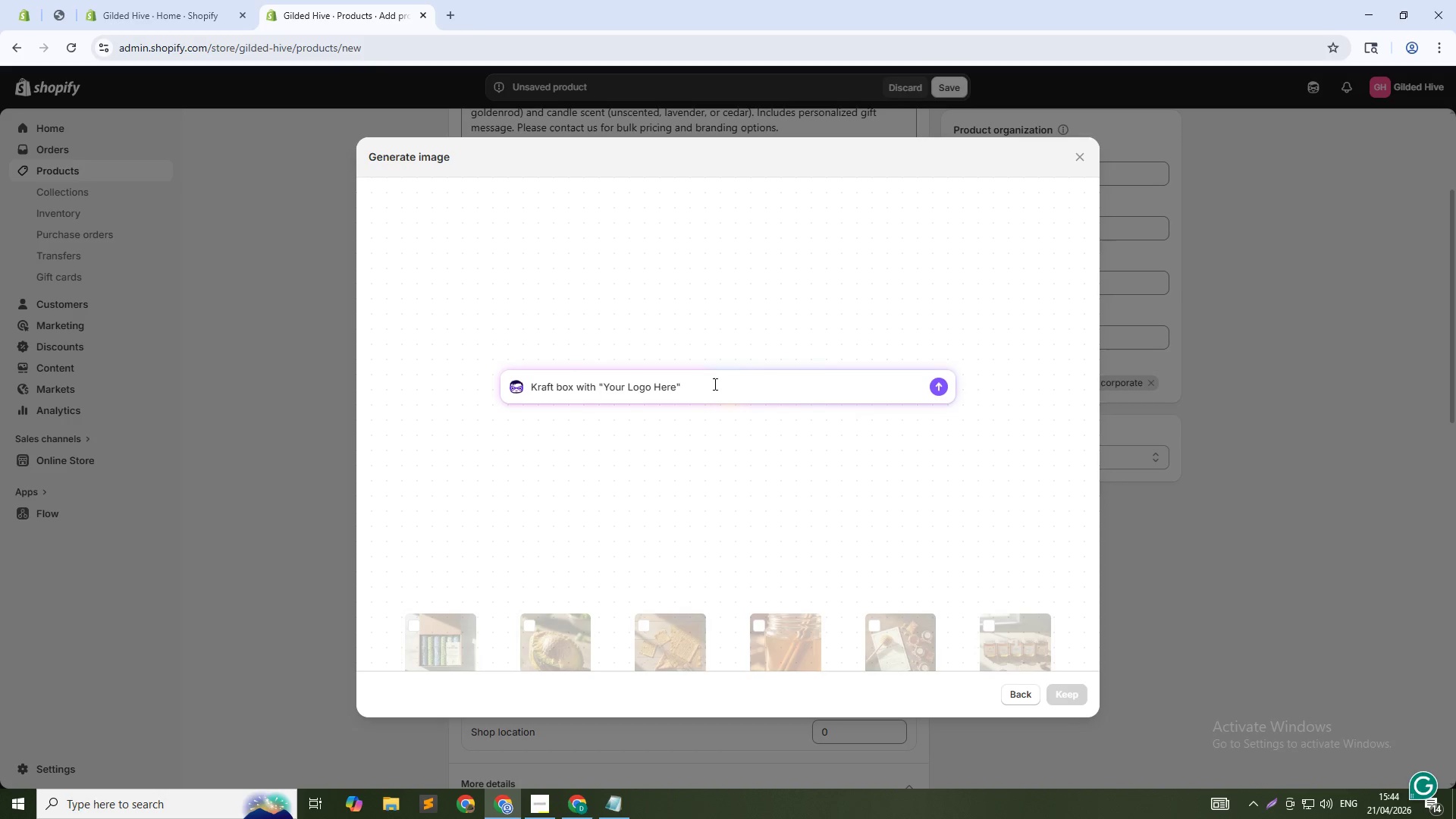 
type( mockup, honey jar and candle inside, wood table, profesional lighi)
 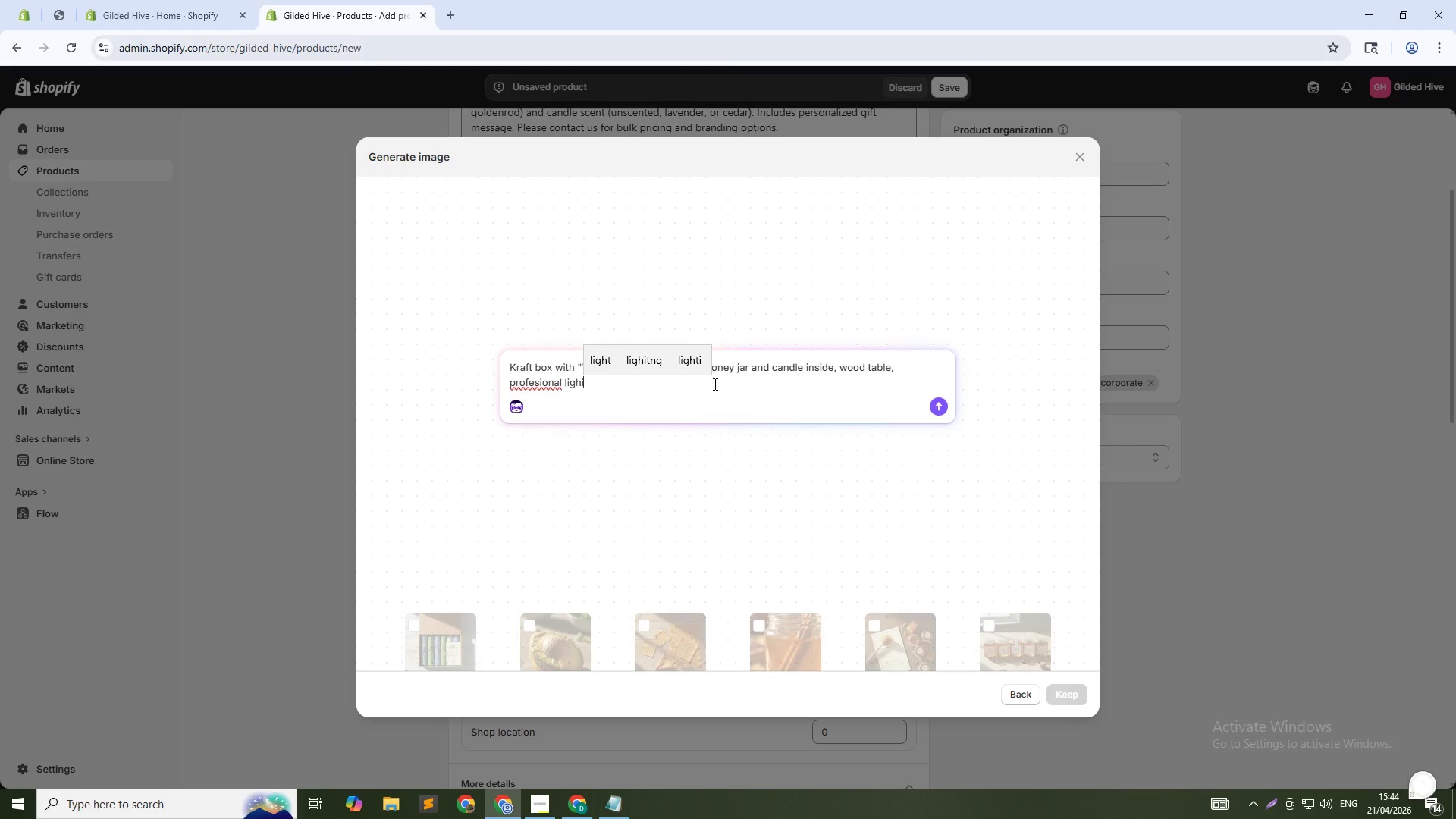 
hold_key(key=Backspace, duration=0.77)
 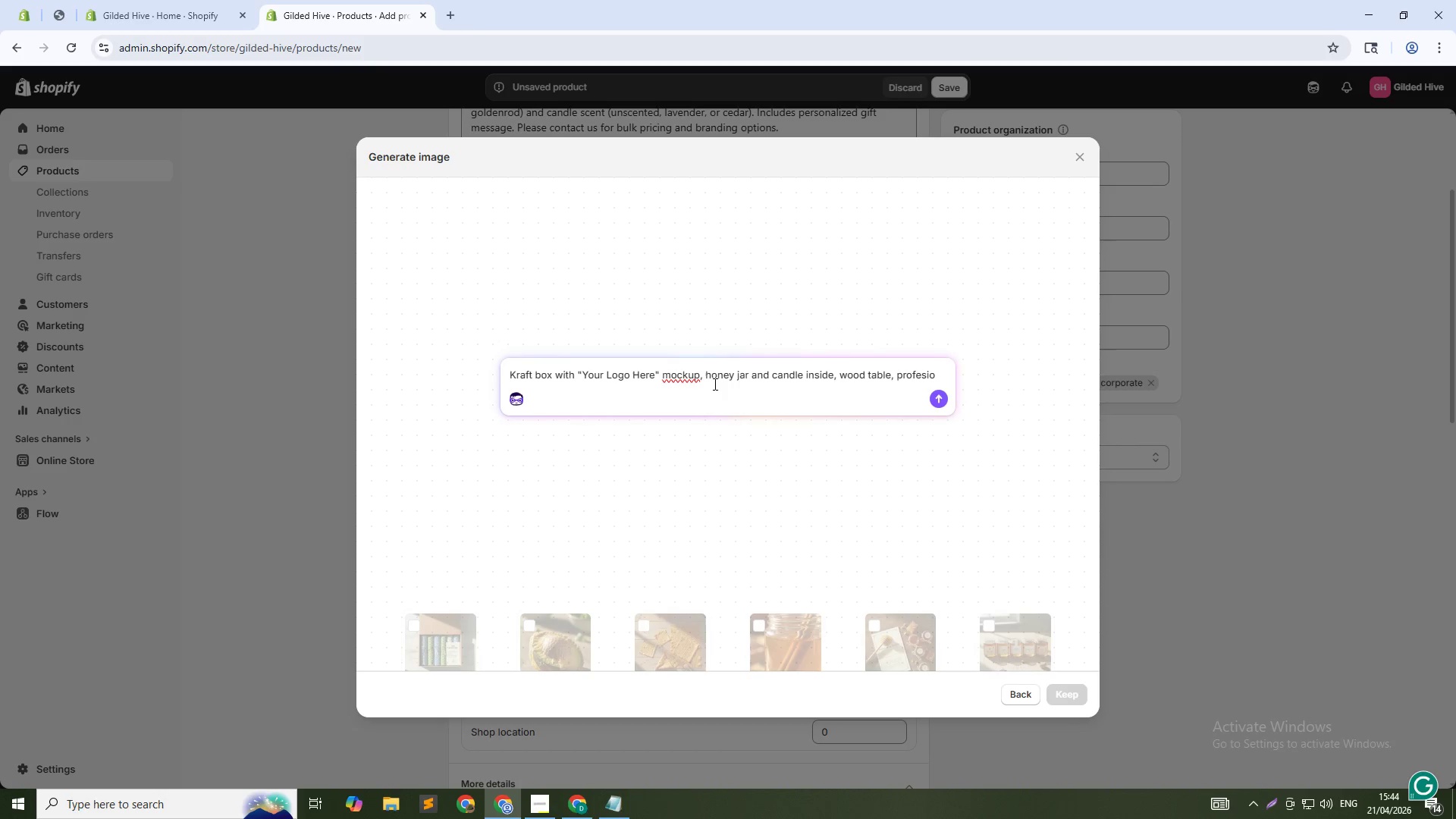 
key(Backspace)
key(Backspace)
type(sional lg)
key(Backspace)
type(ighting, 1:1)
 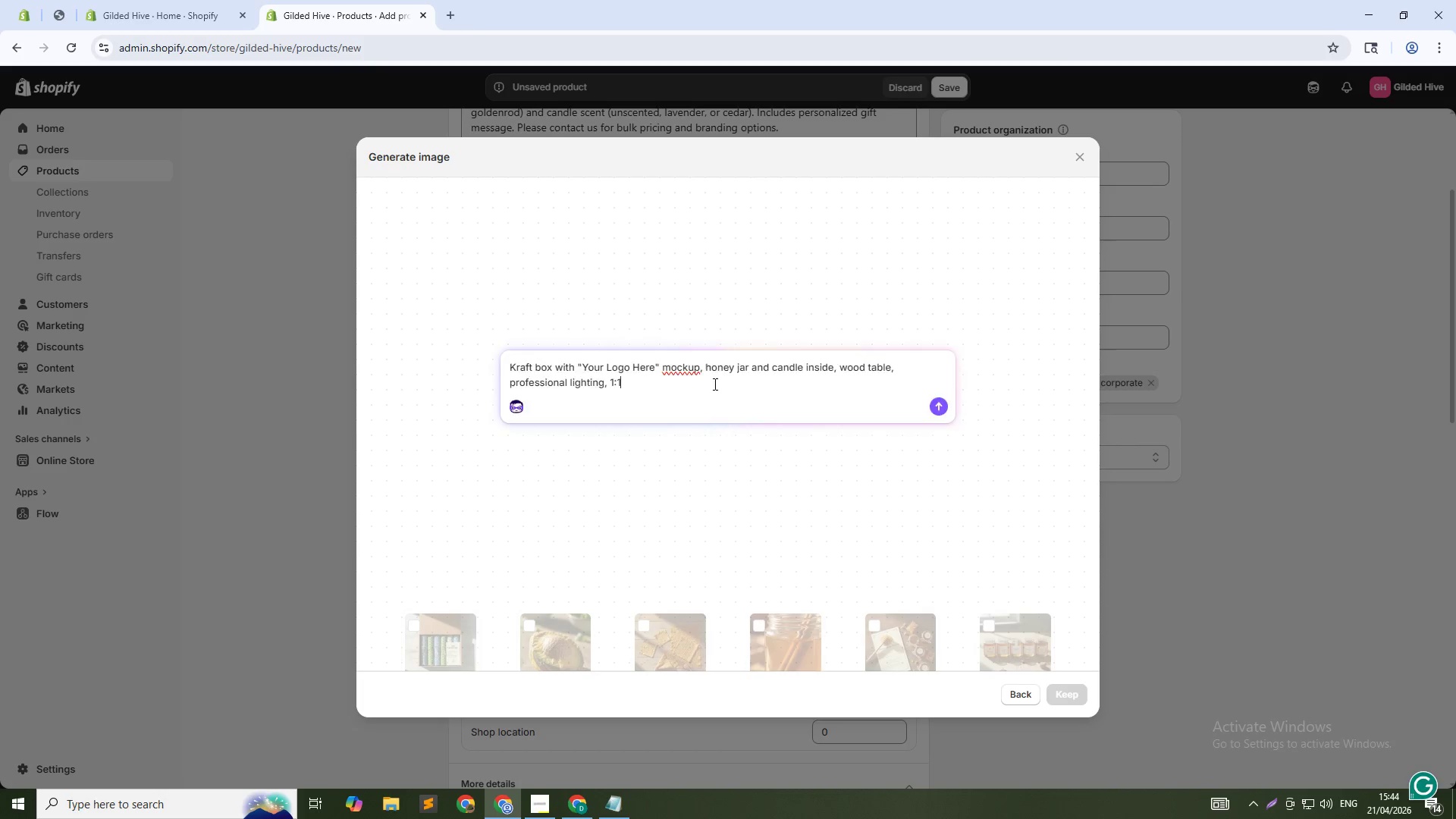 
key(Enter)
 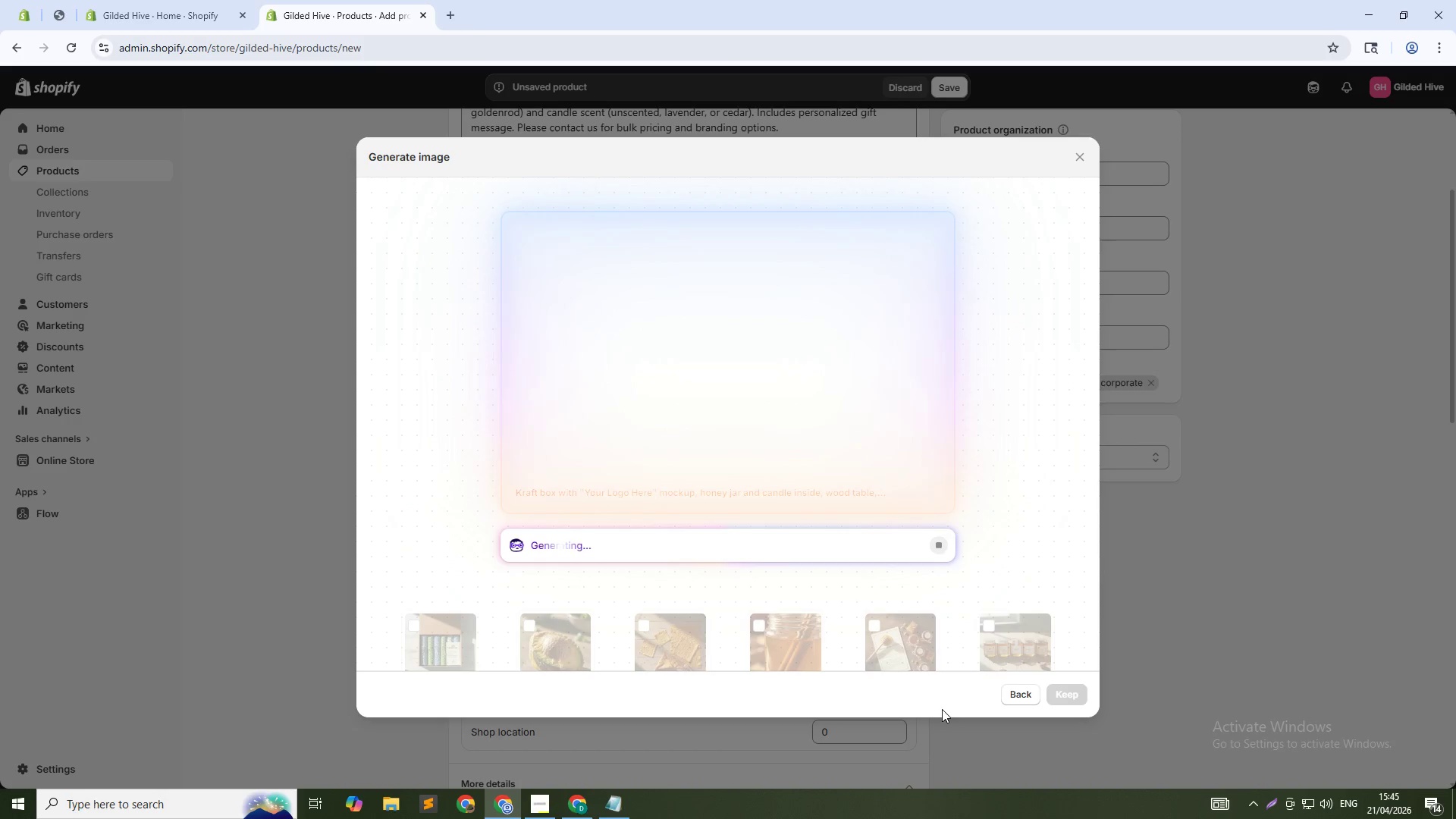 
wait(27.77)
 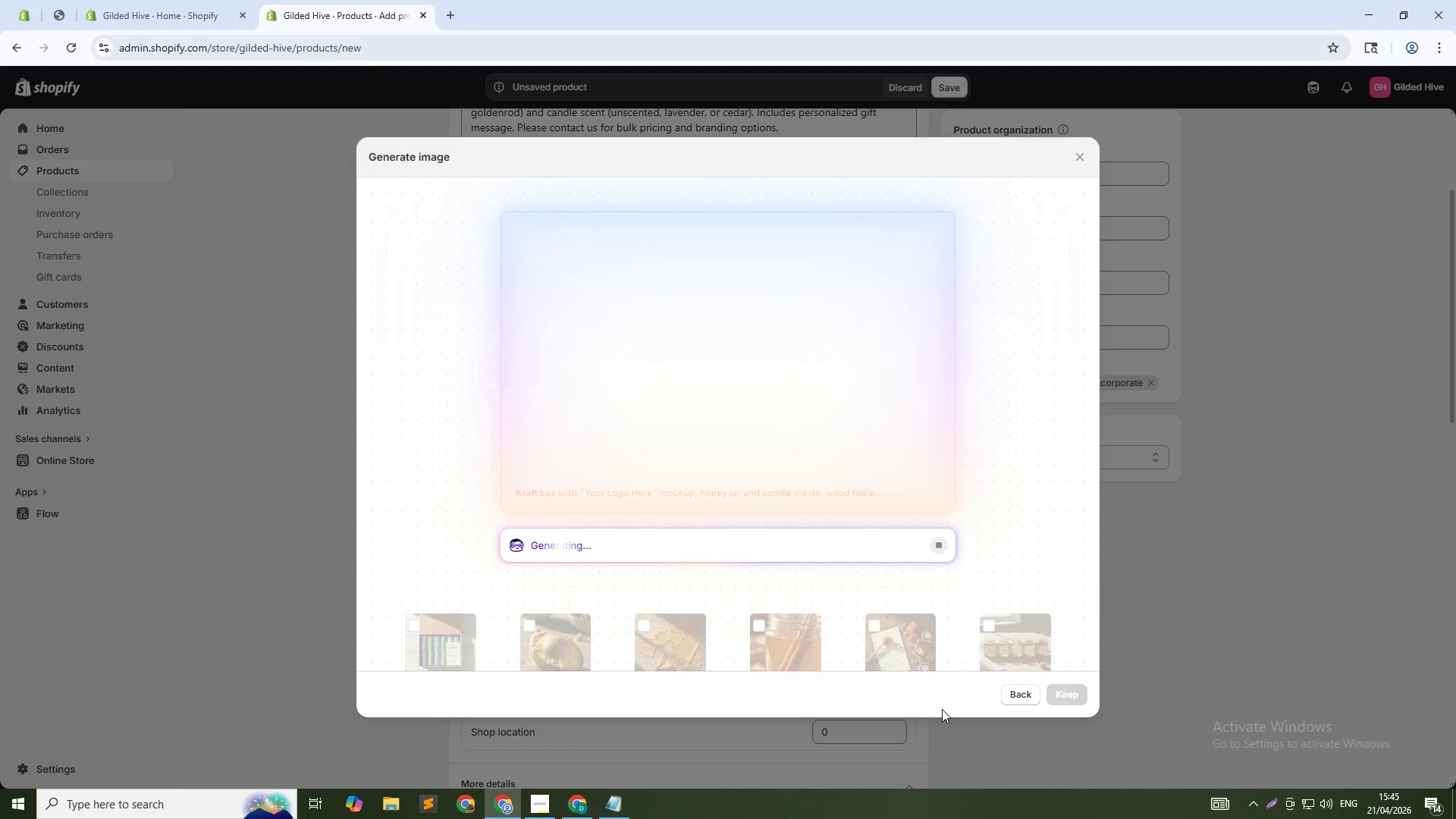 
left_click([1068, 693])
 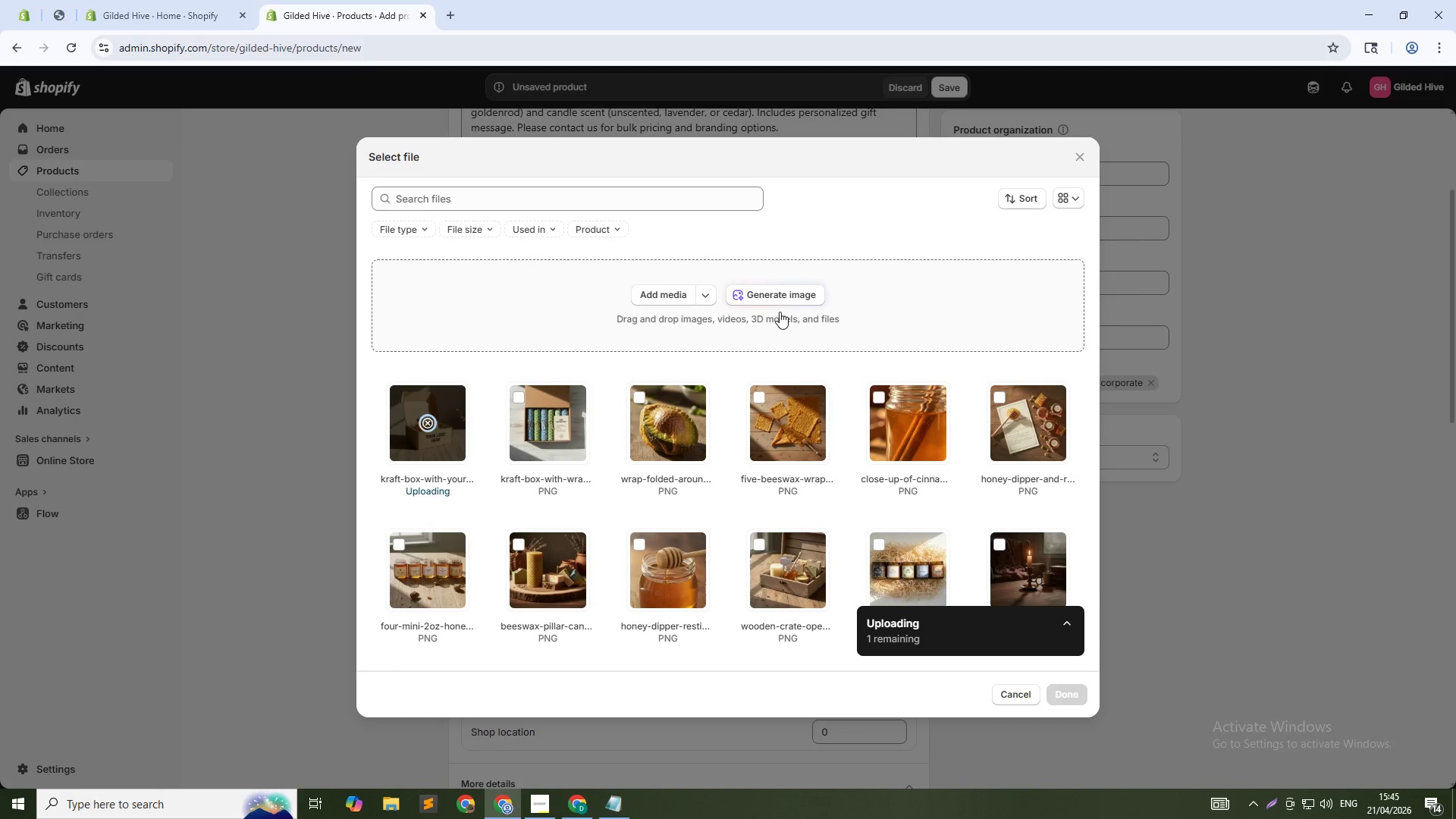 
left_click([781, 295])
 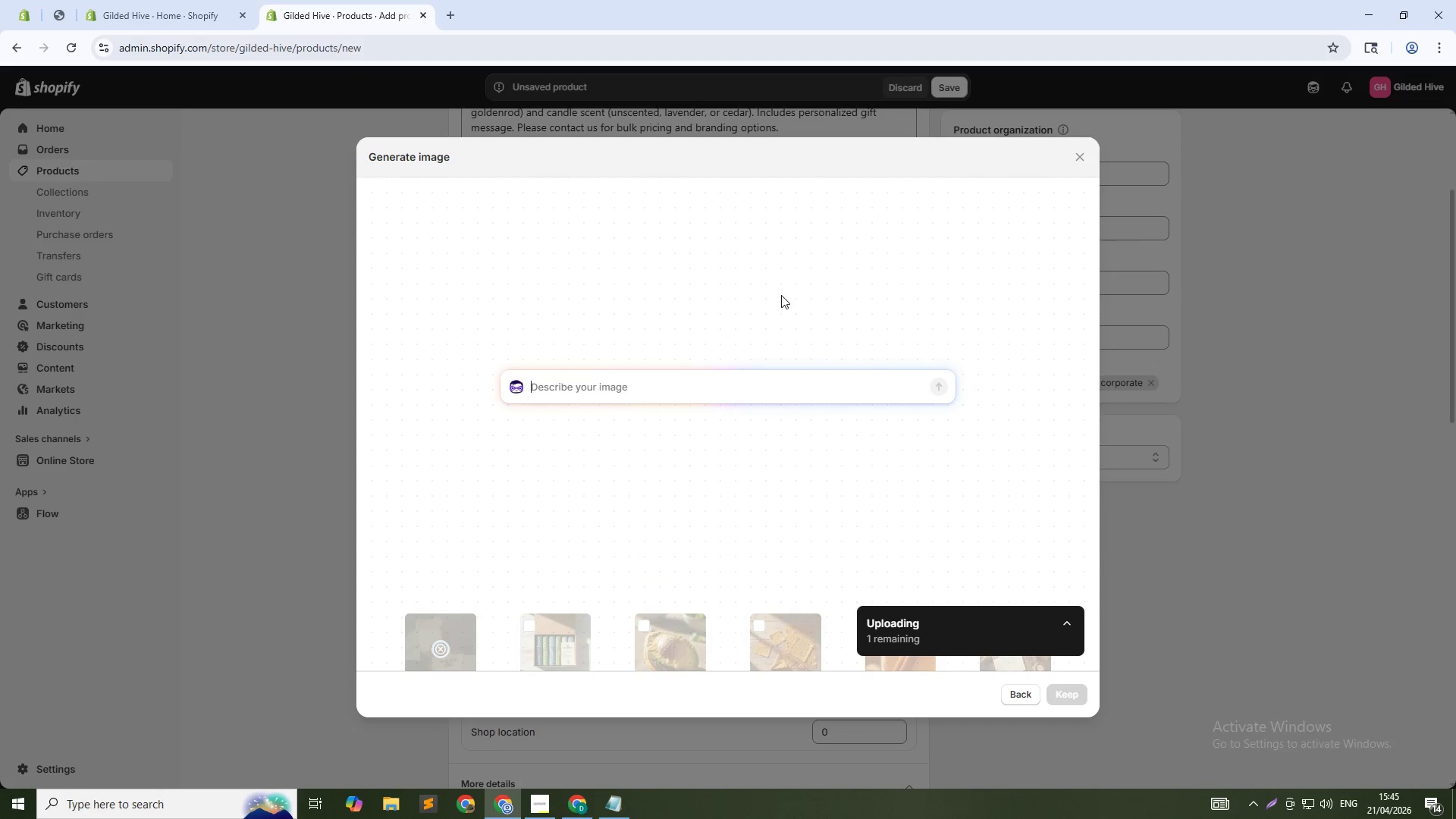 
type(Honey jar and)
key(Backspace)
type(d candl on)
key(Backspace)
key(Backspace)
key(Backspace)
type(e on desk with pen and notebook, office setting, natural light, 1:1)
 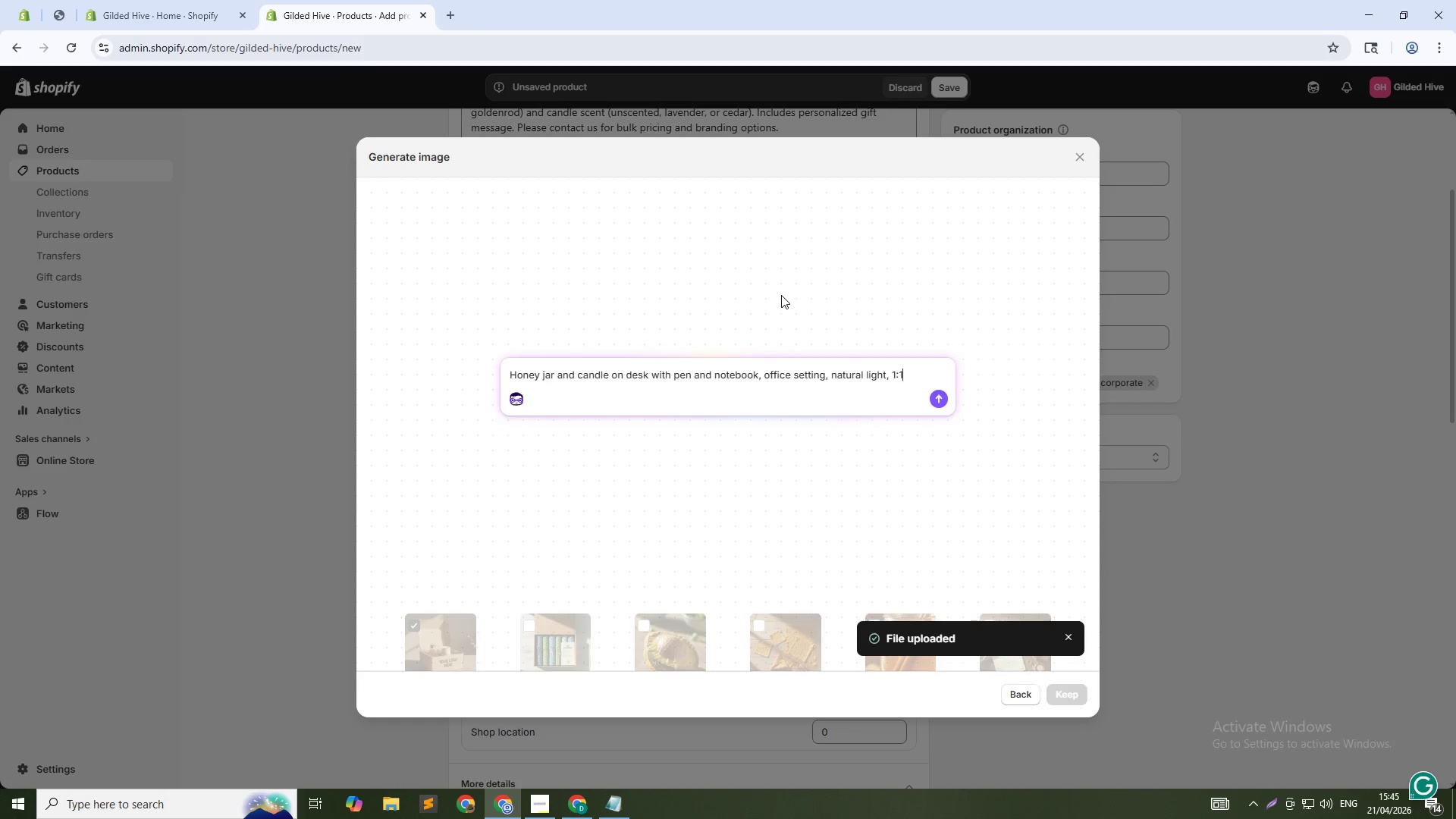 
key(Enter)
 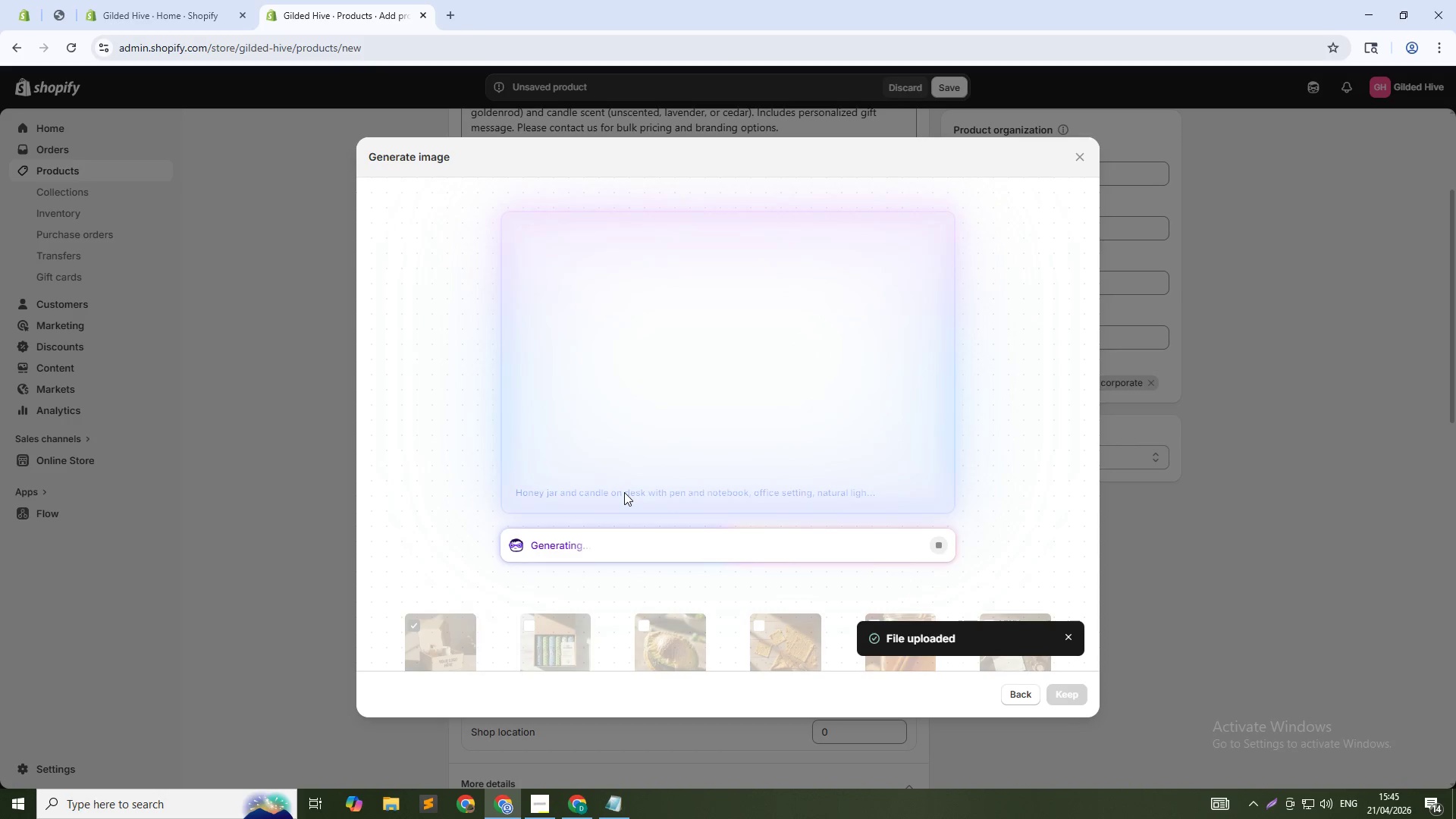 
wait(26.09)
 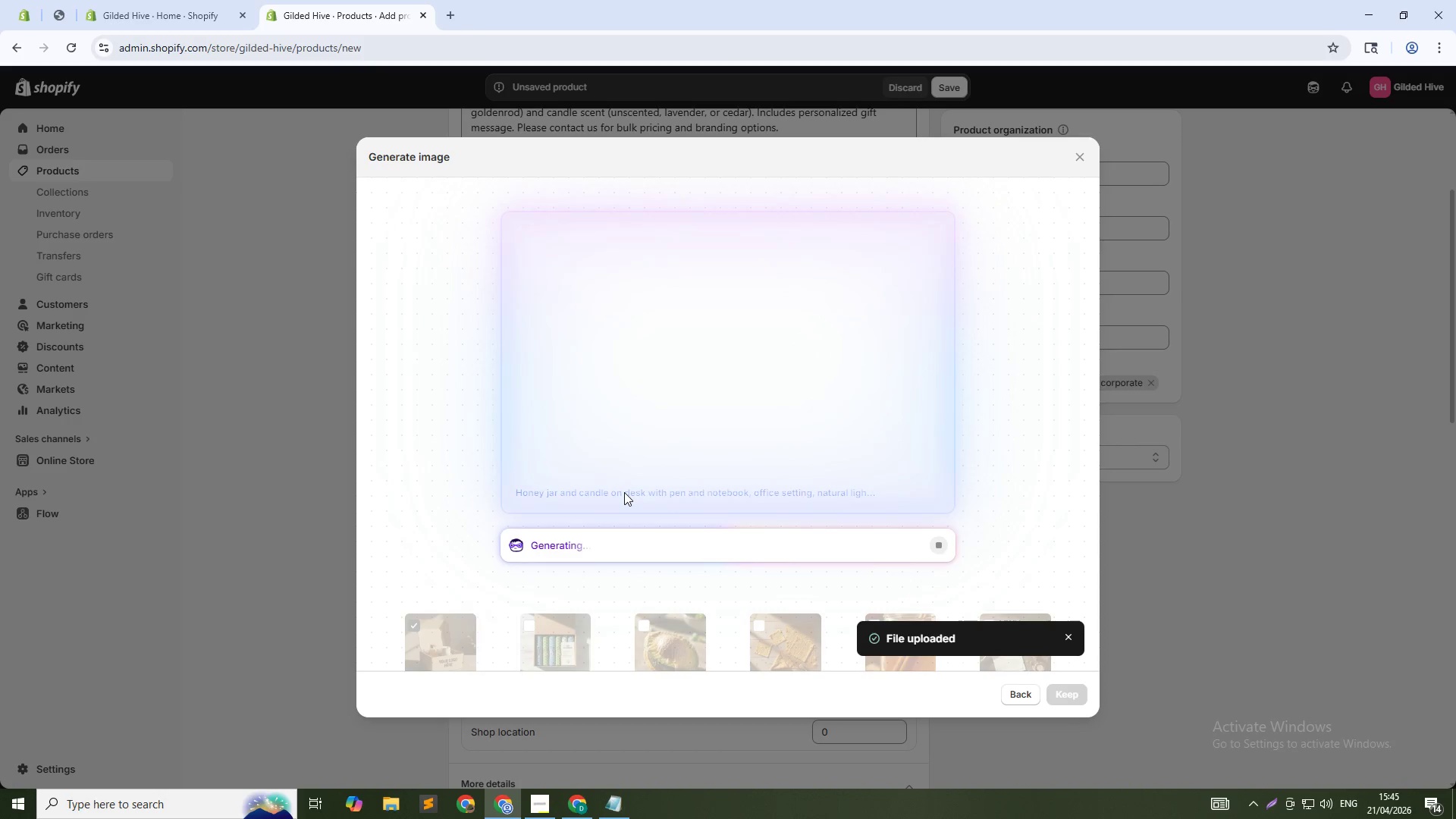 
left_click([1075, 692])
 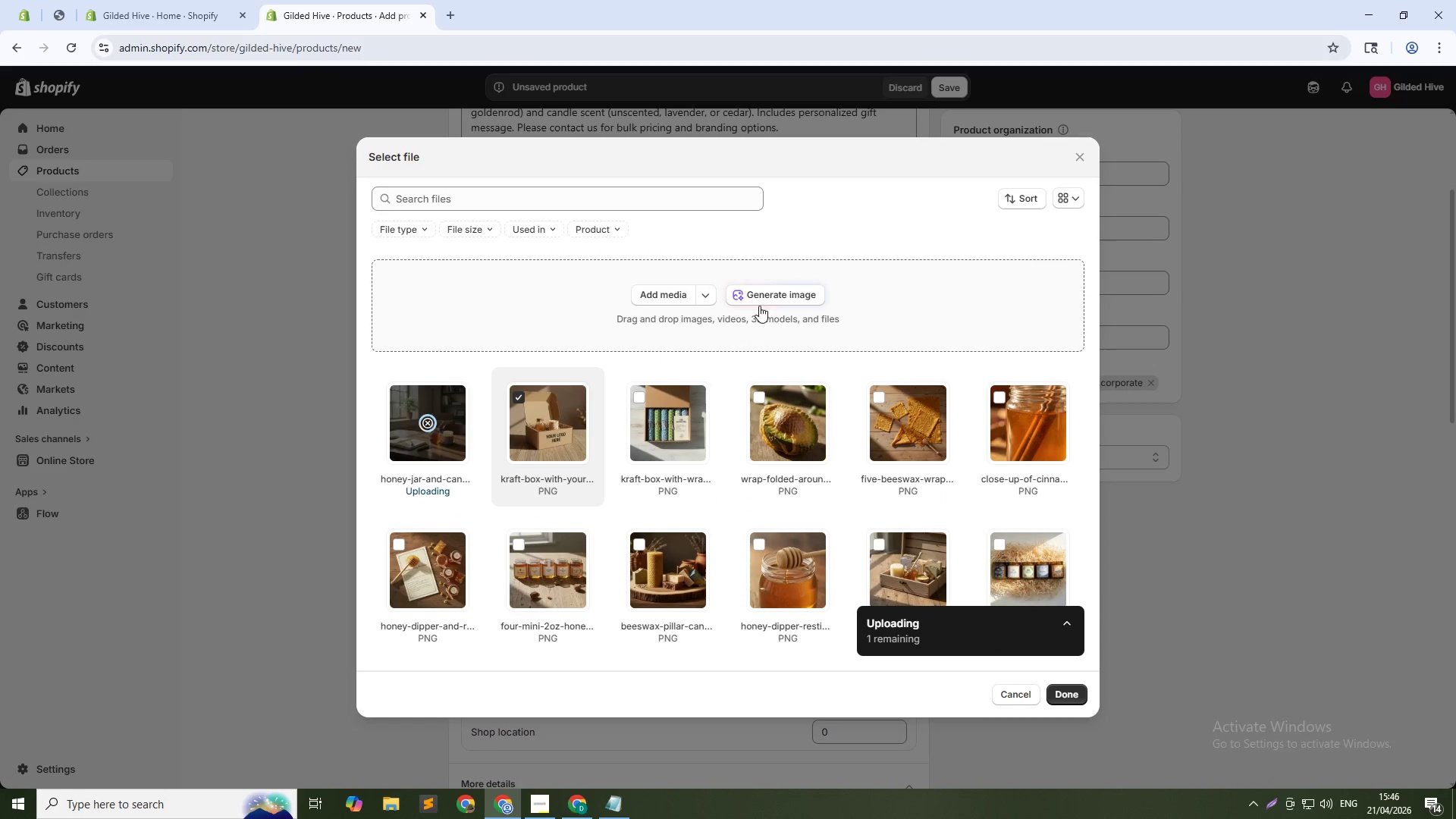 
left_click([767, 299])
 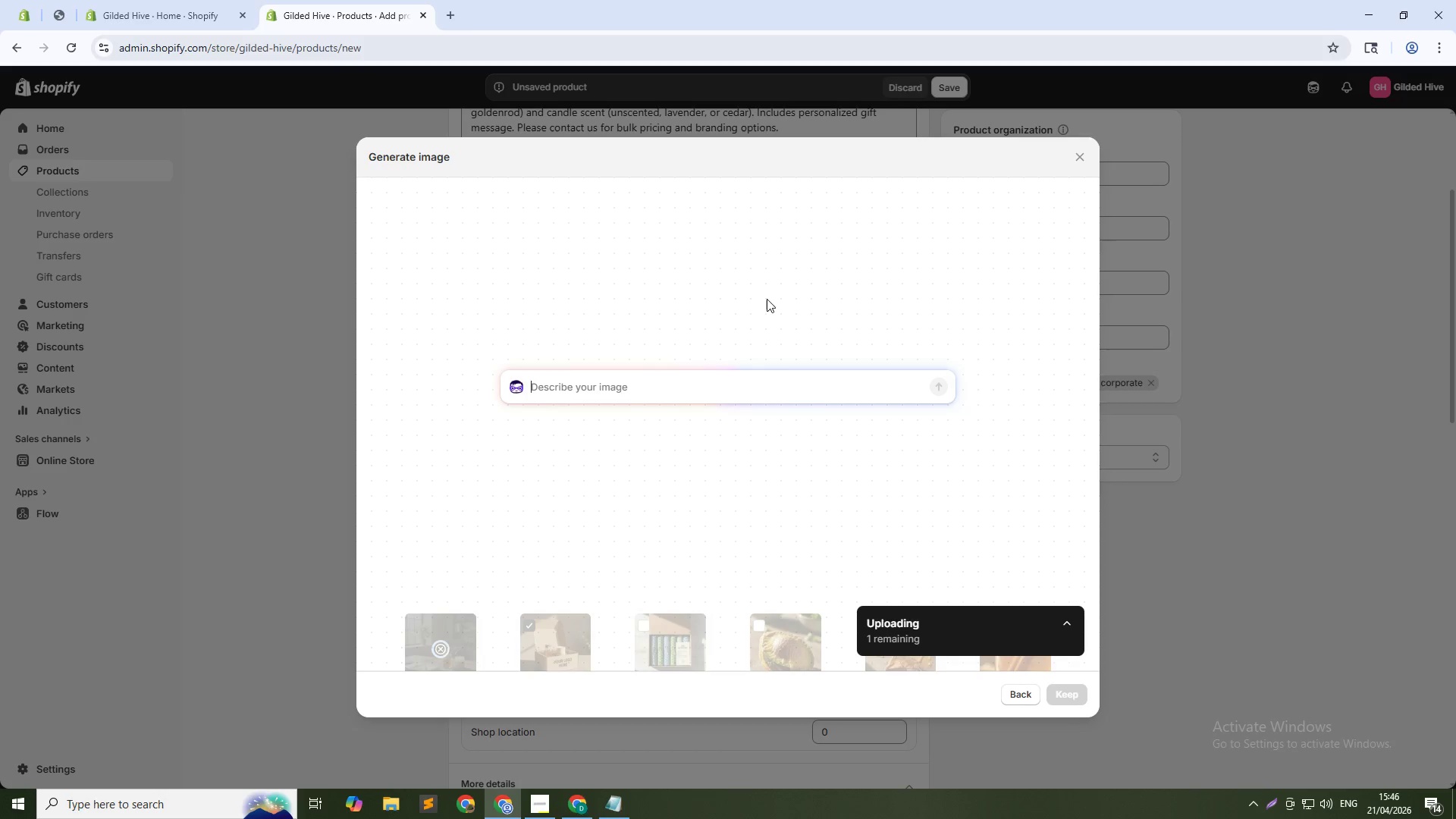 
type(Close-up of honey jar label showing customizable area, macro shot, warm lighting, 1:1)
 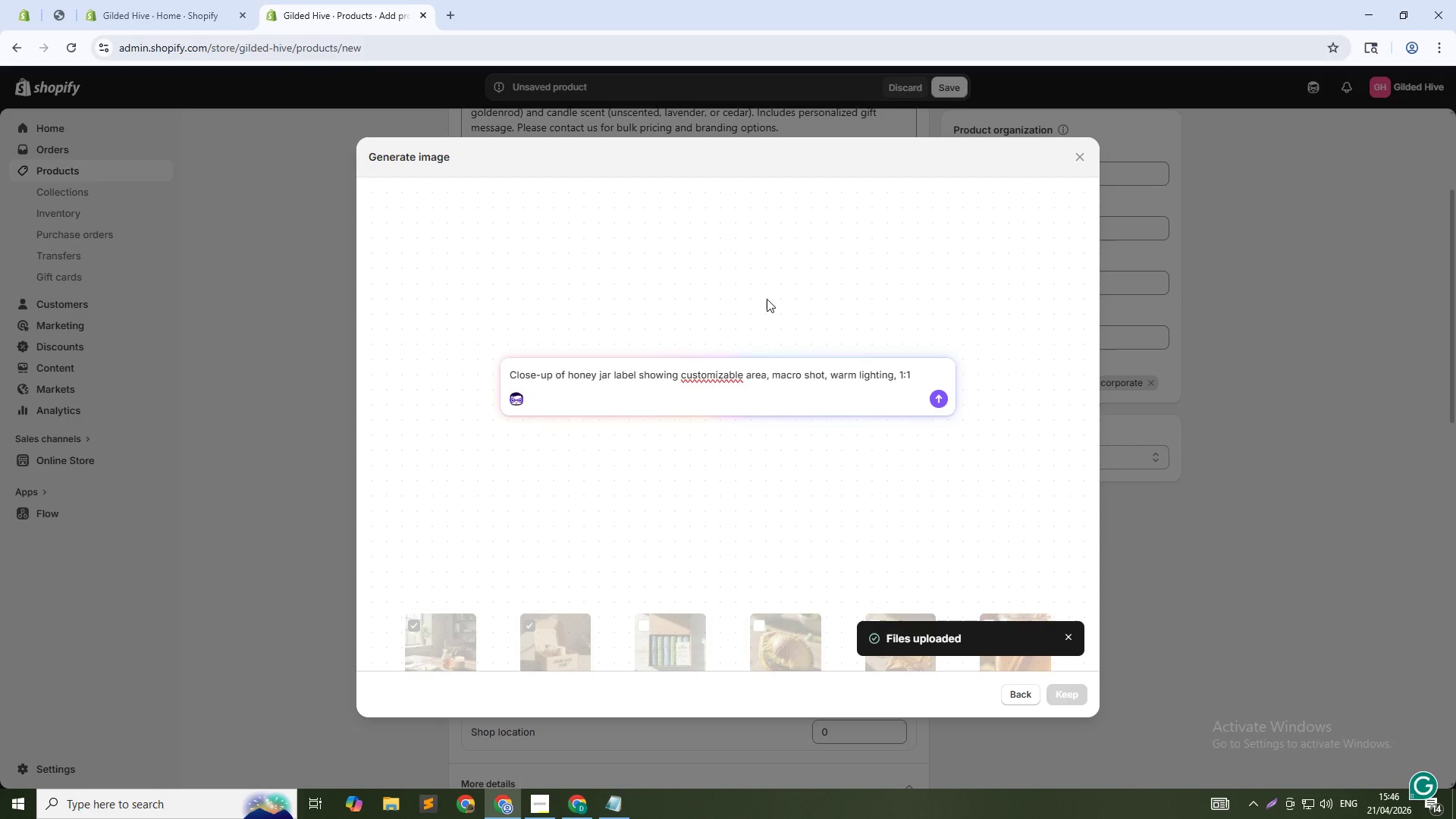 
key(Enter)
 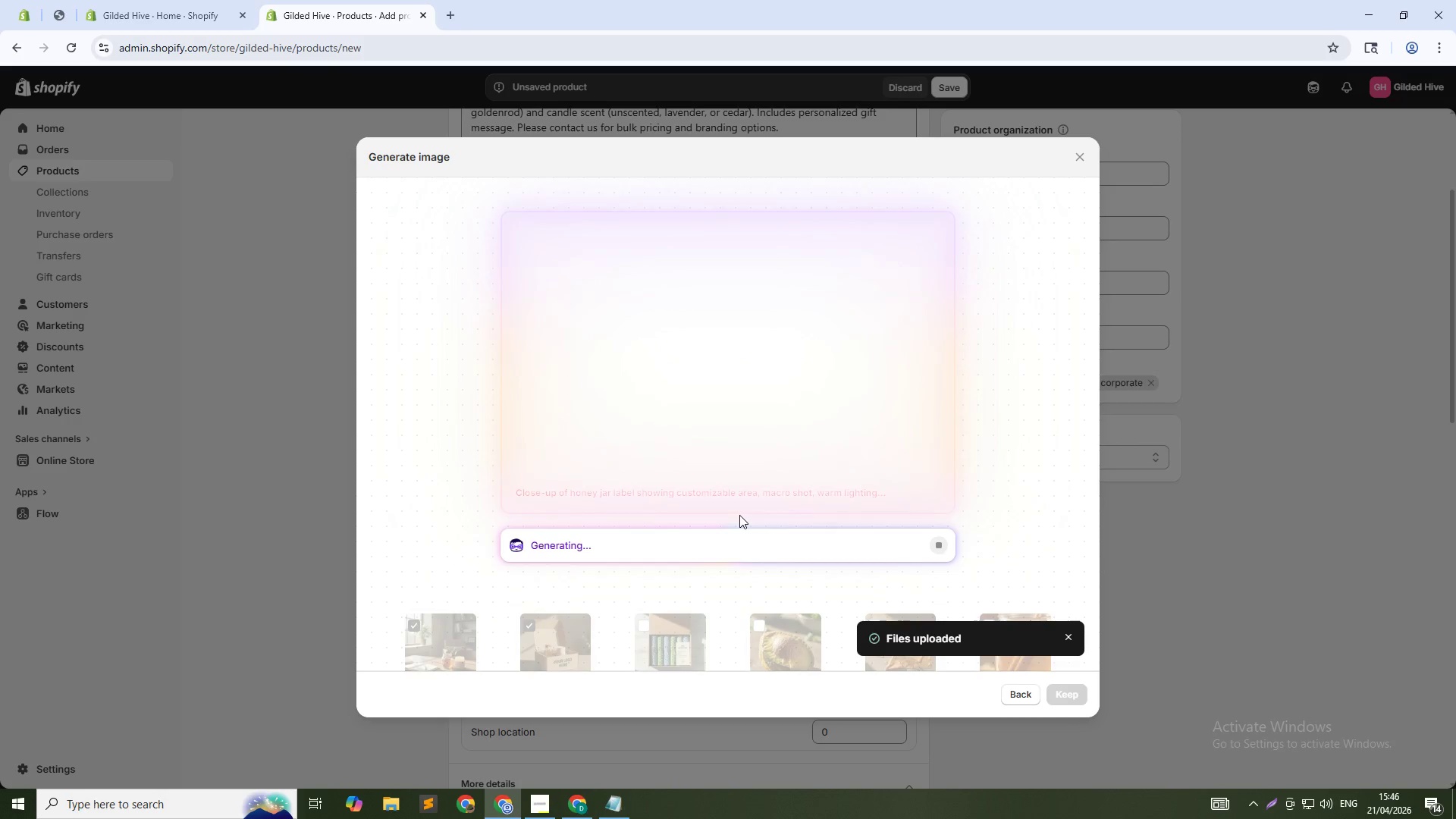 
wait(28.69)
 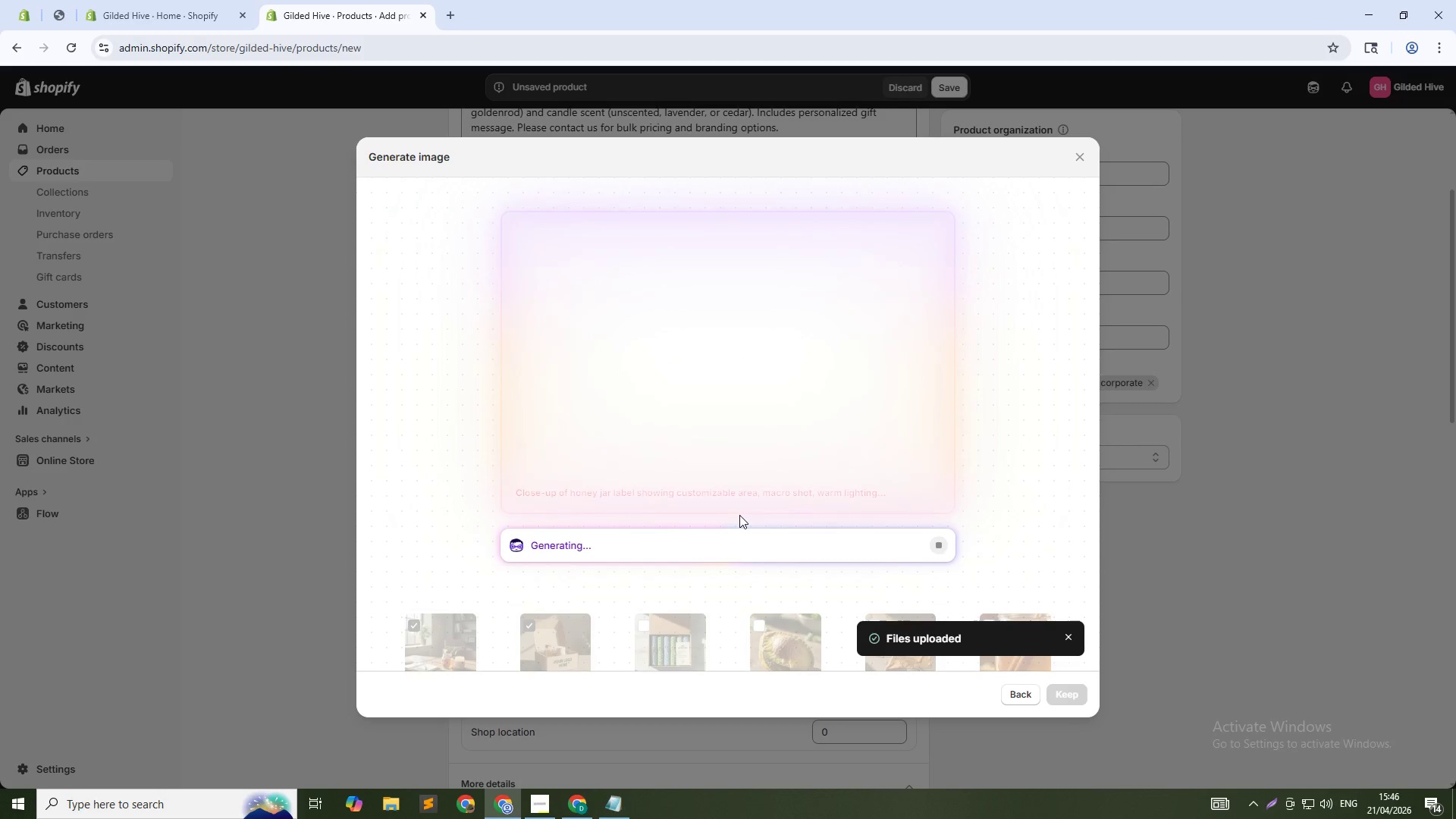 
left_click([1059, 695])
 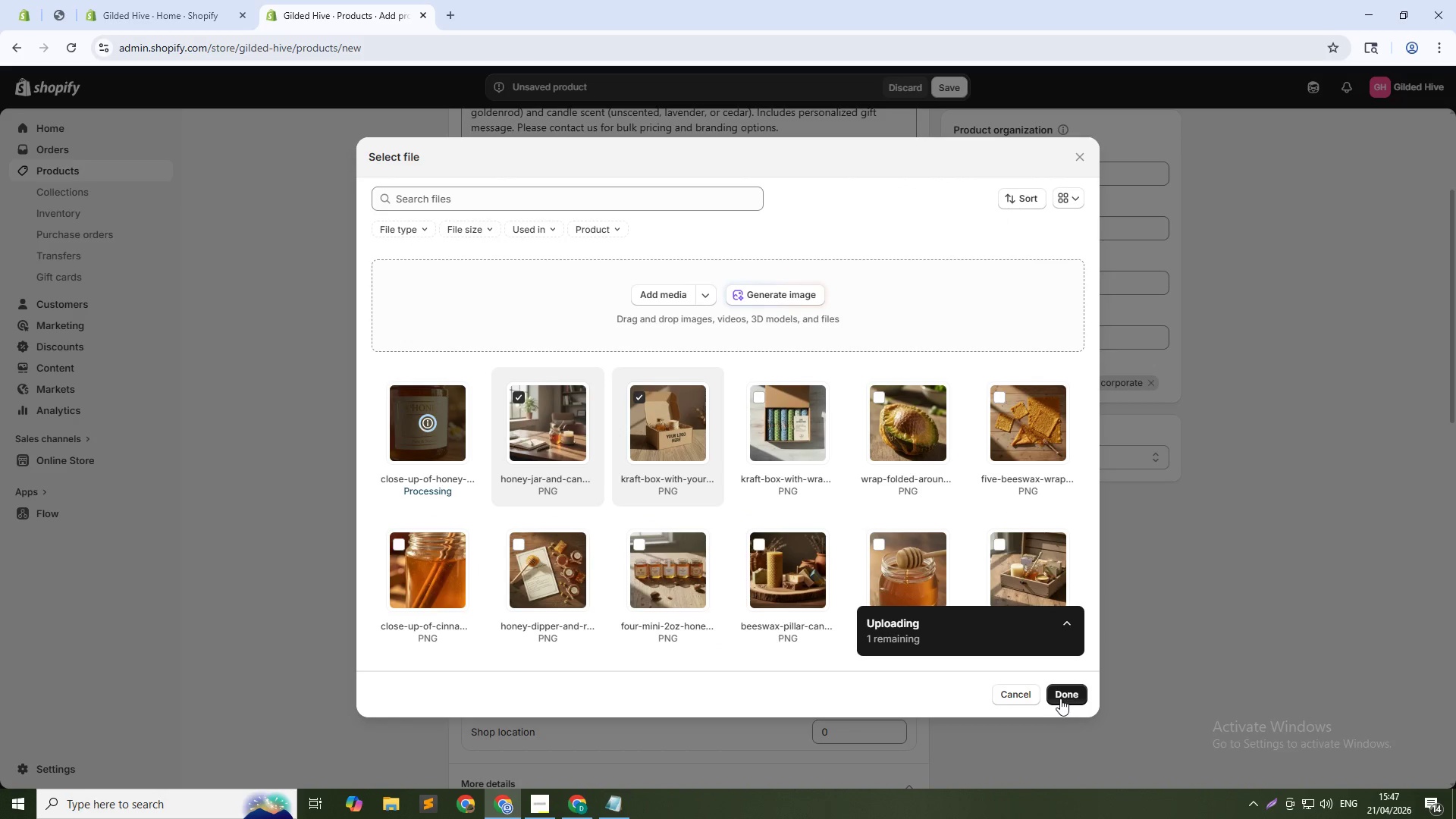 
wait(9.23)
 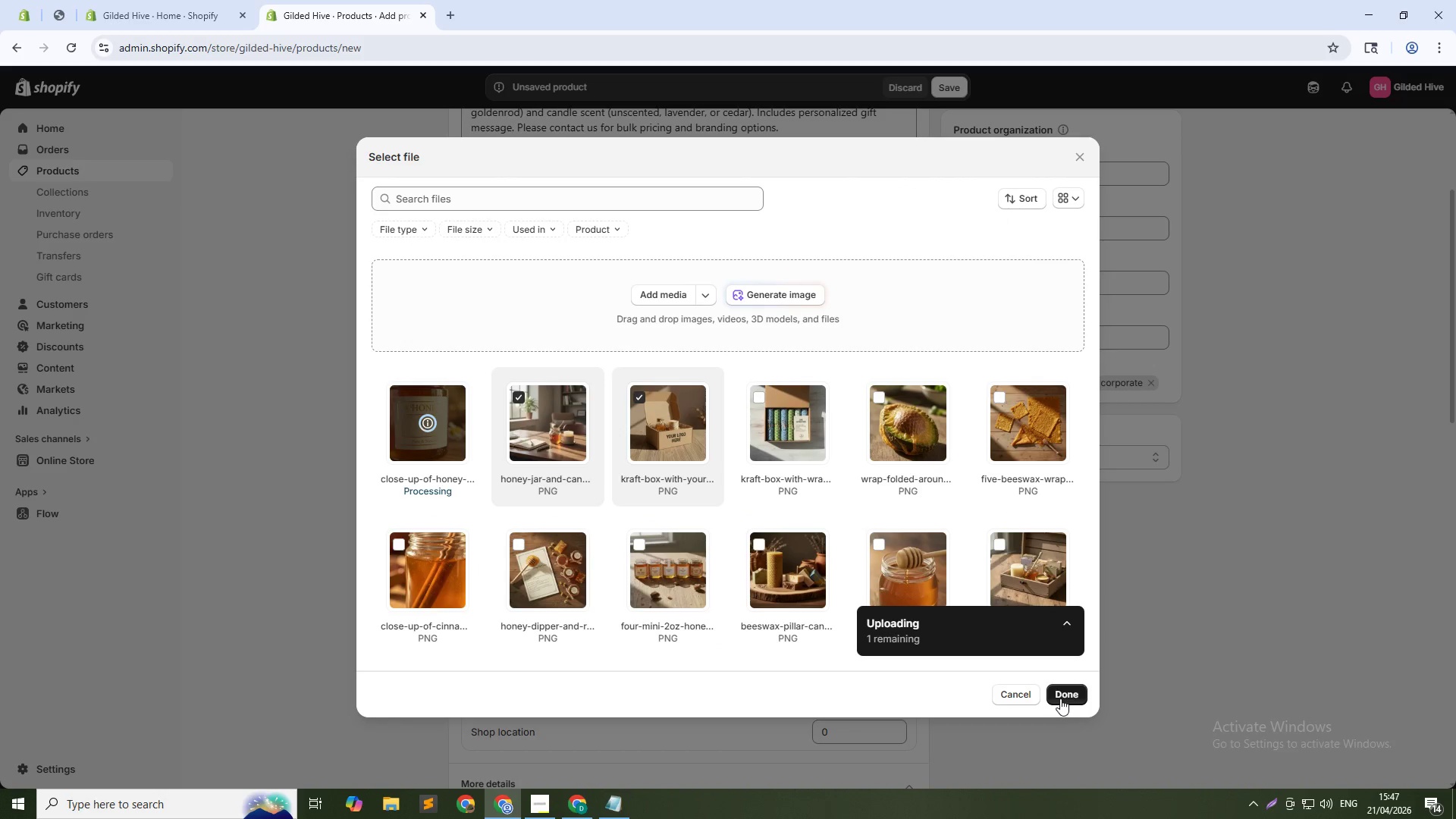 
left_click([1060, 699])
 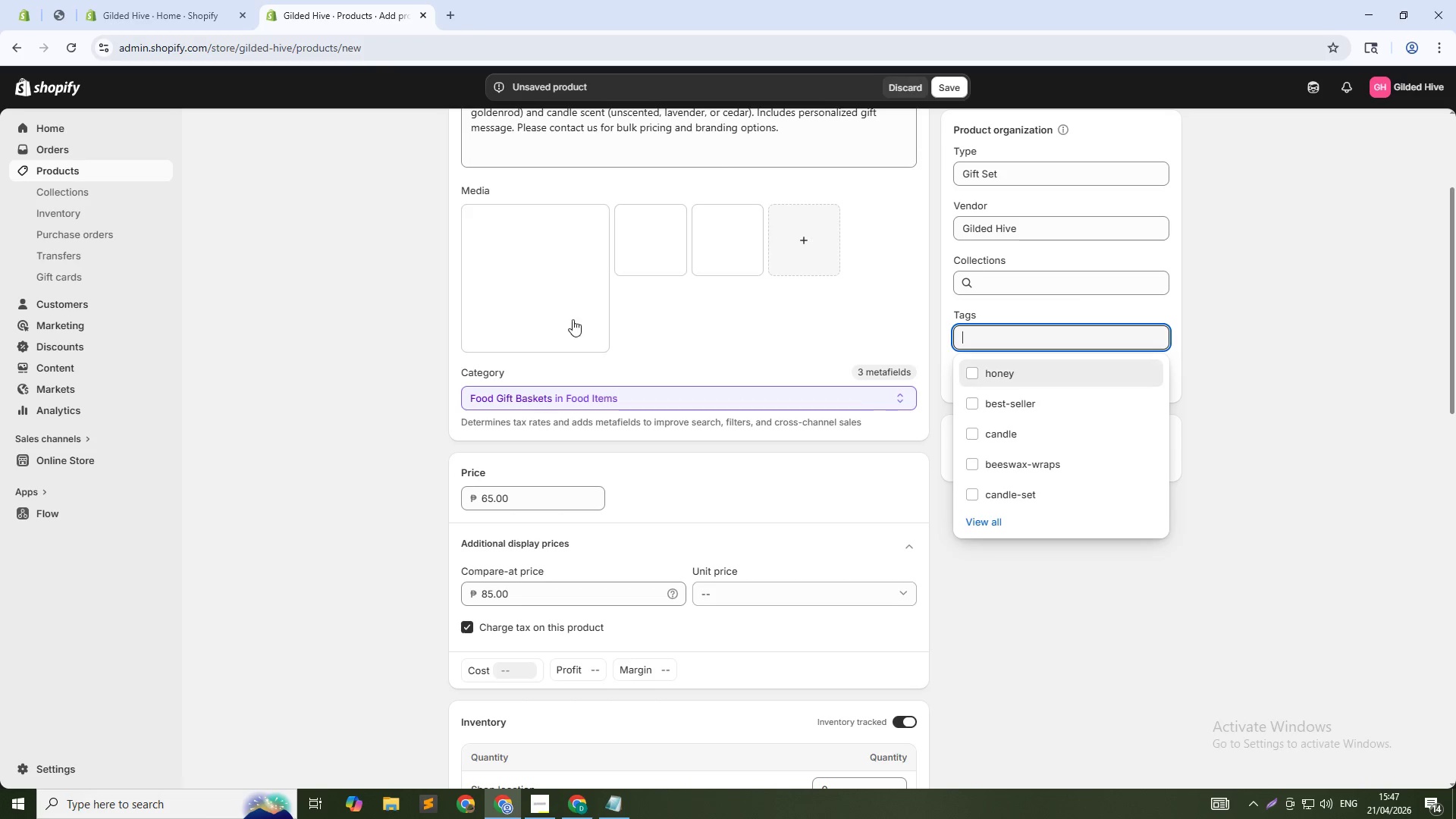 
left_click([551, 306])
 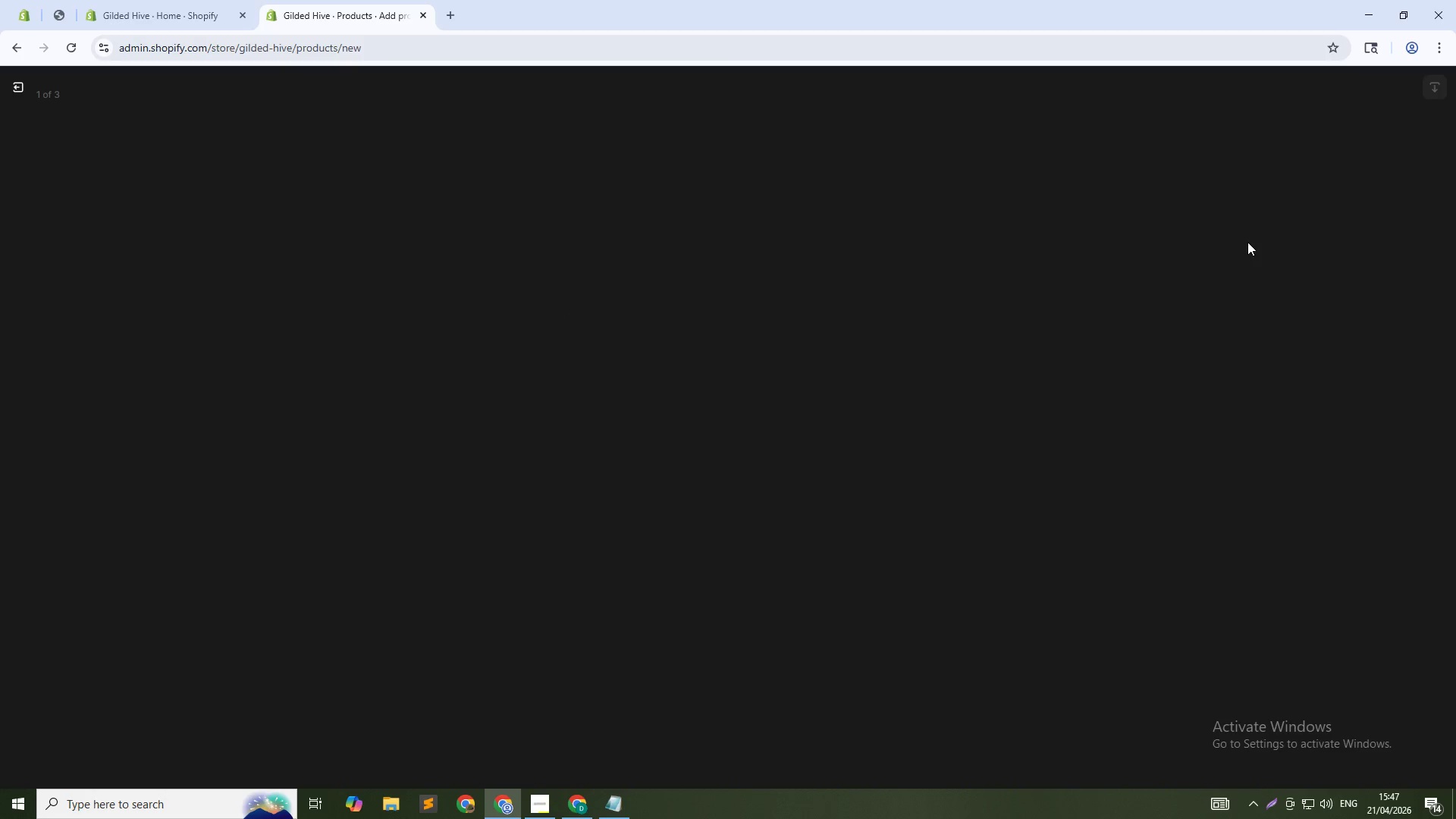 
left_click_drag(start_coordinate=[1257, 259], to_coordinate=[1257, 262])
 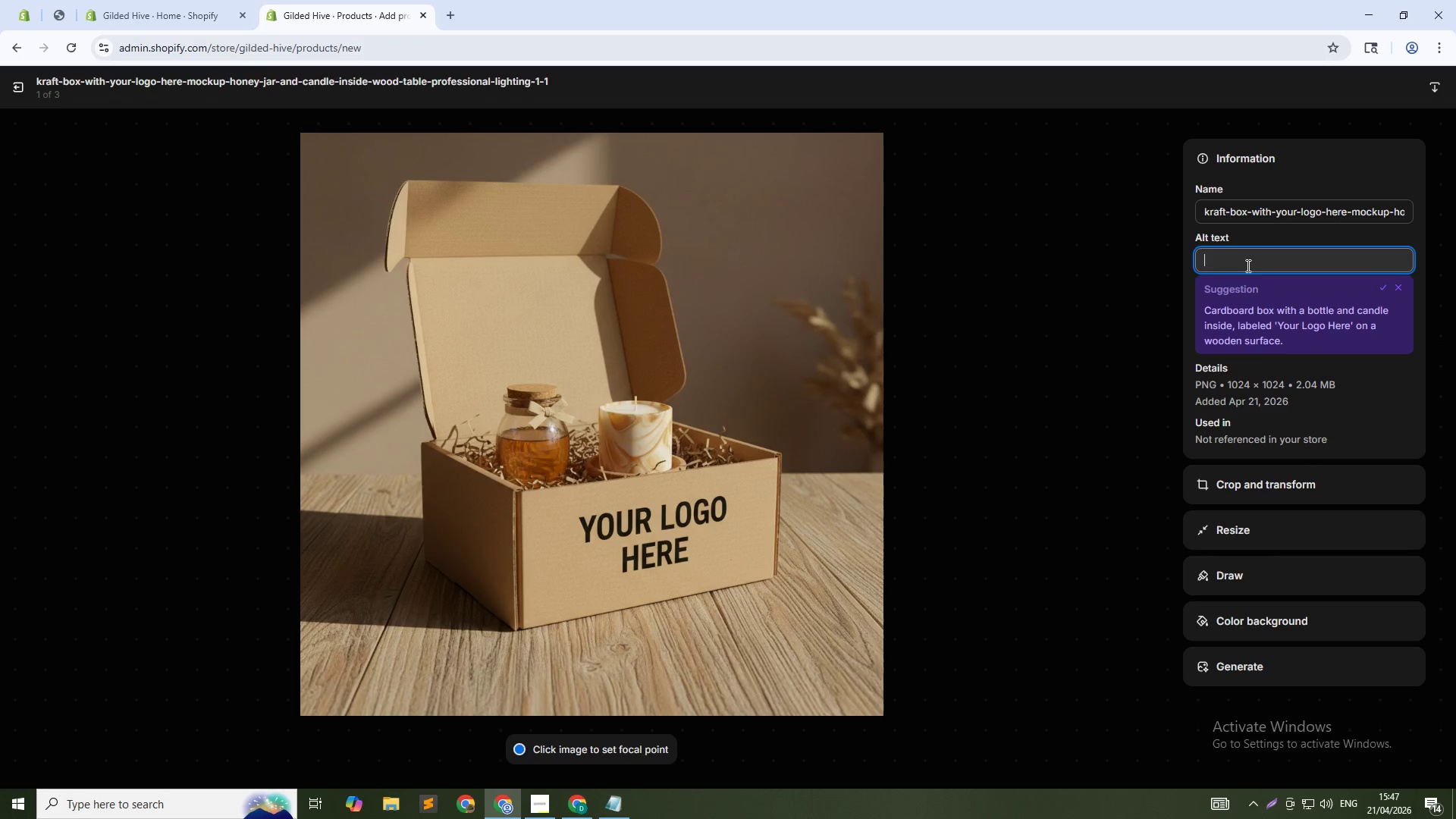 
hold_key(key=ShiftLeft, duration=0.36)
 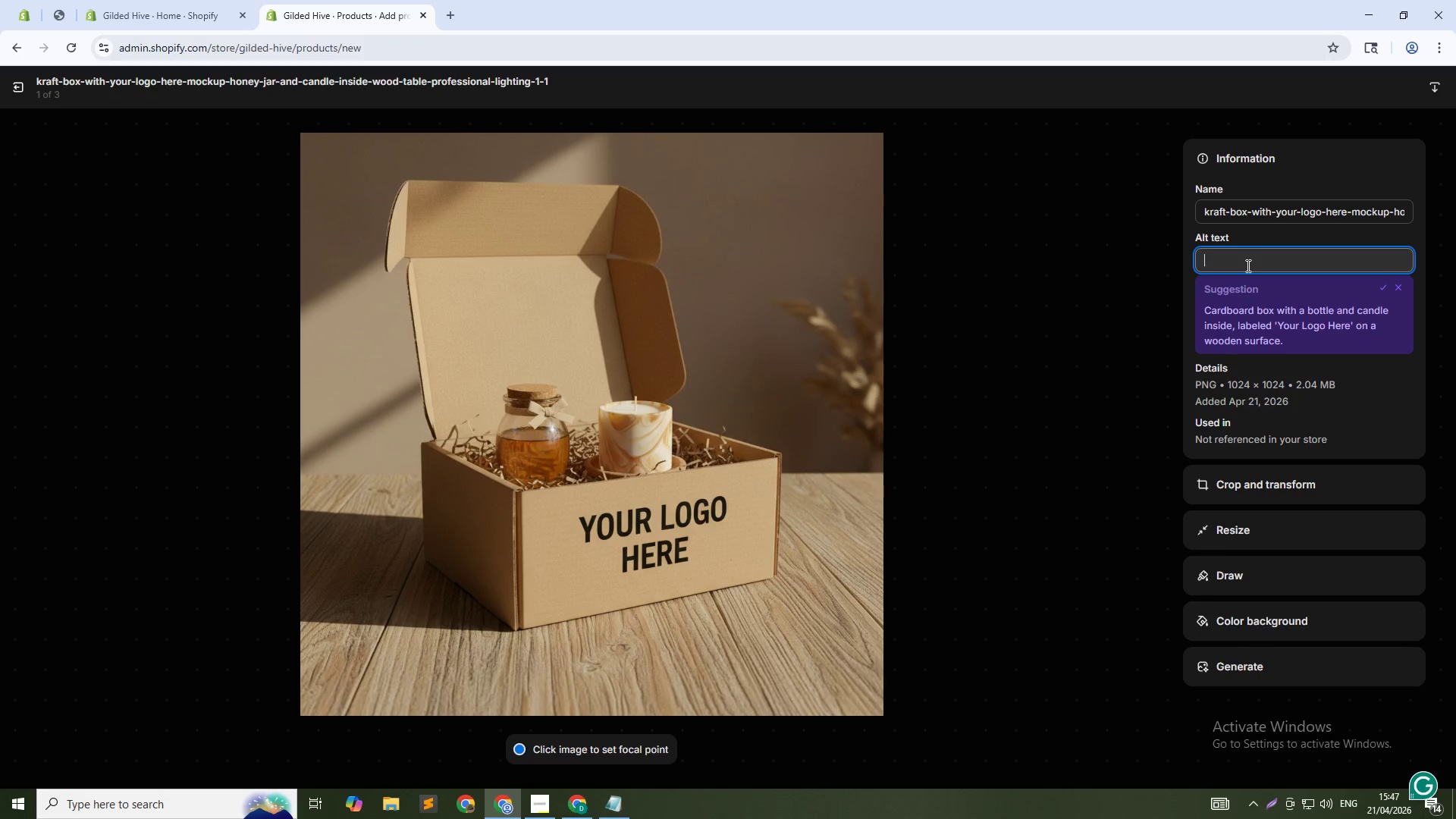 
type(Corpot)
key(Backspace)
type(rate honey gift box - customizable client appreciation gift)
 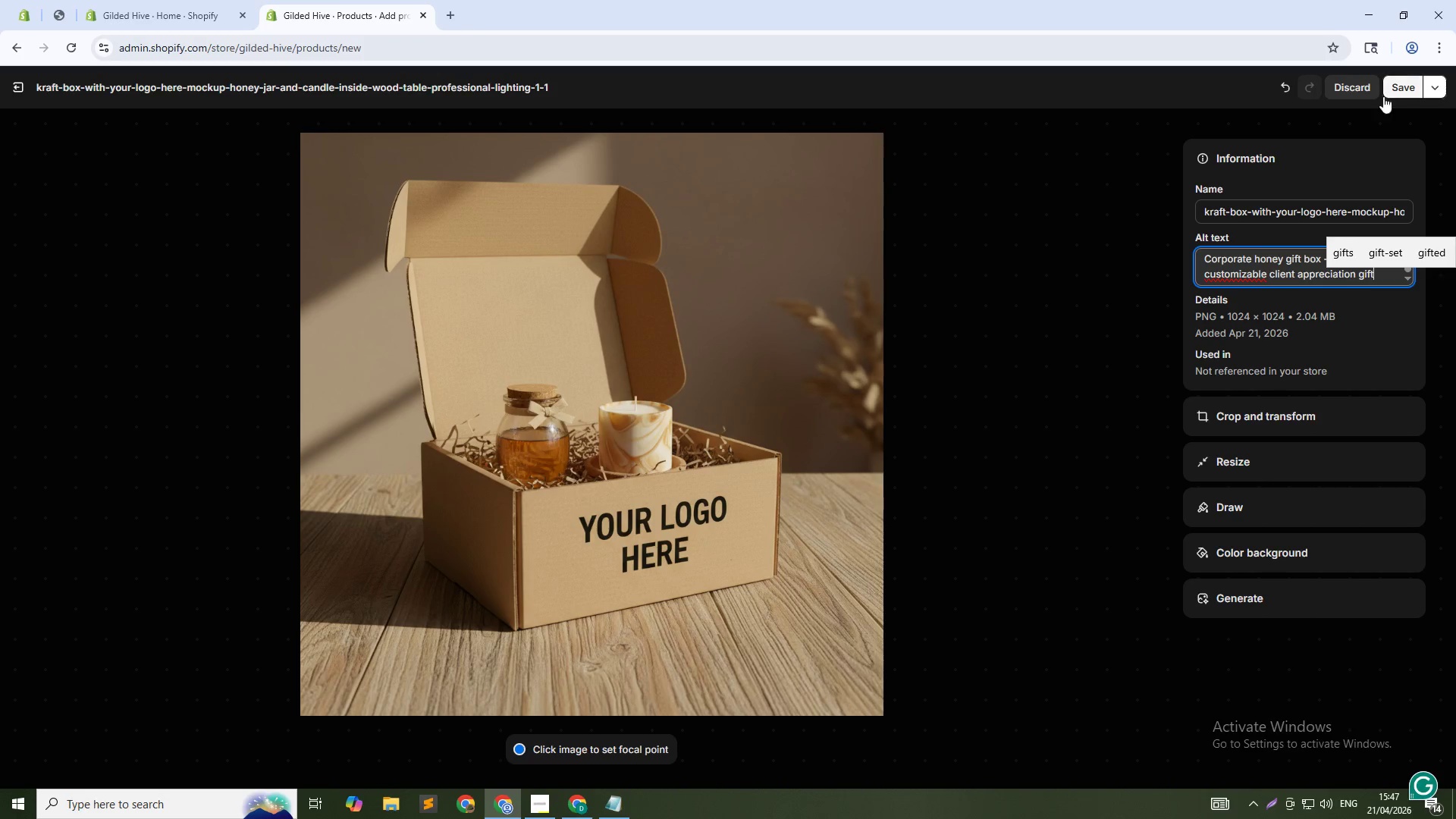 
left_click([1392, 91])
 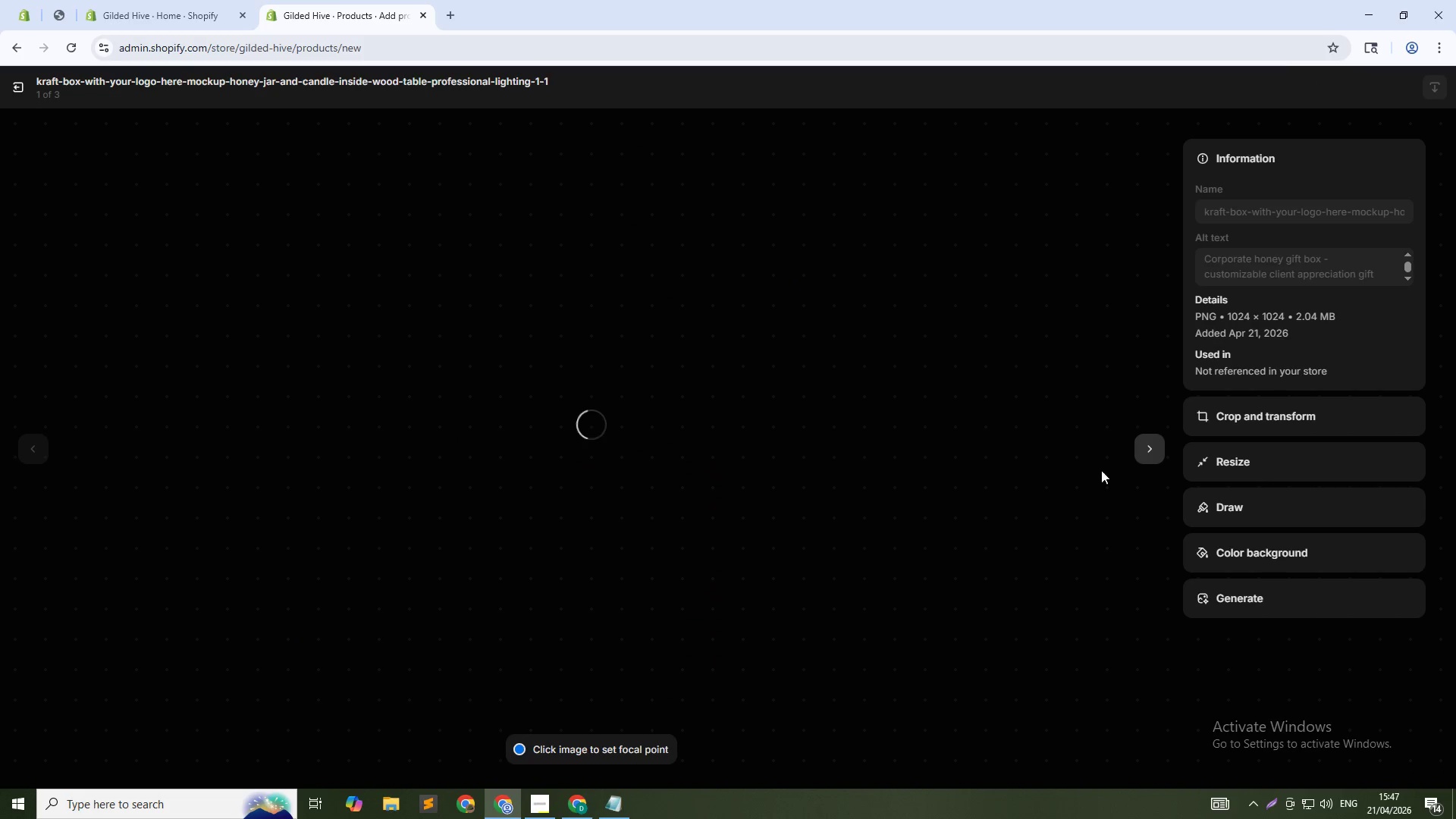 
left_click([1149, 449])
 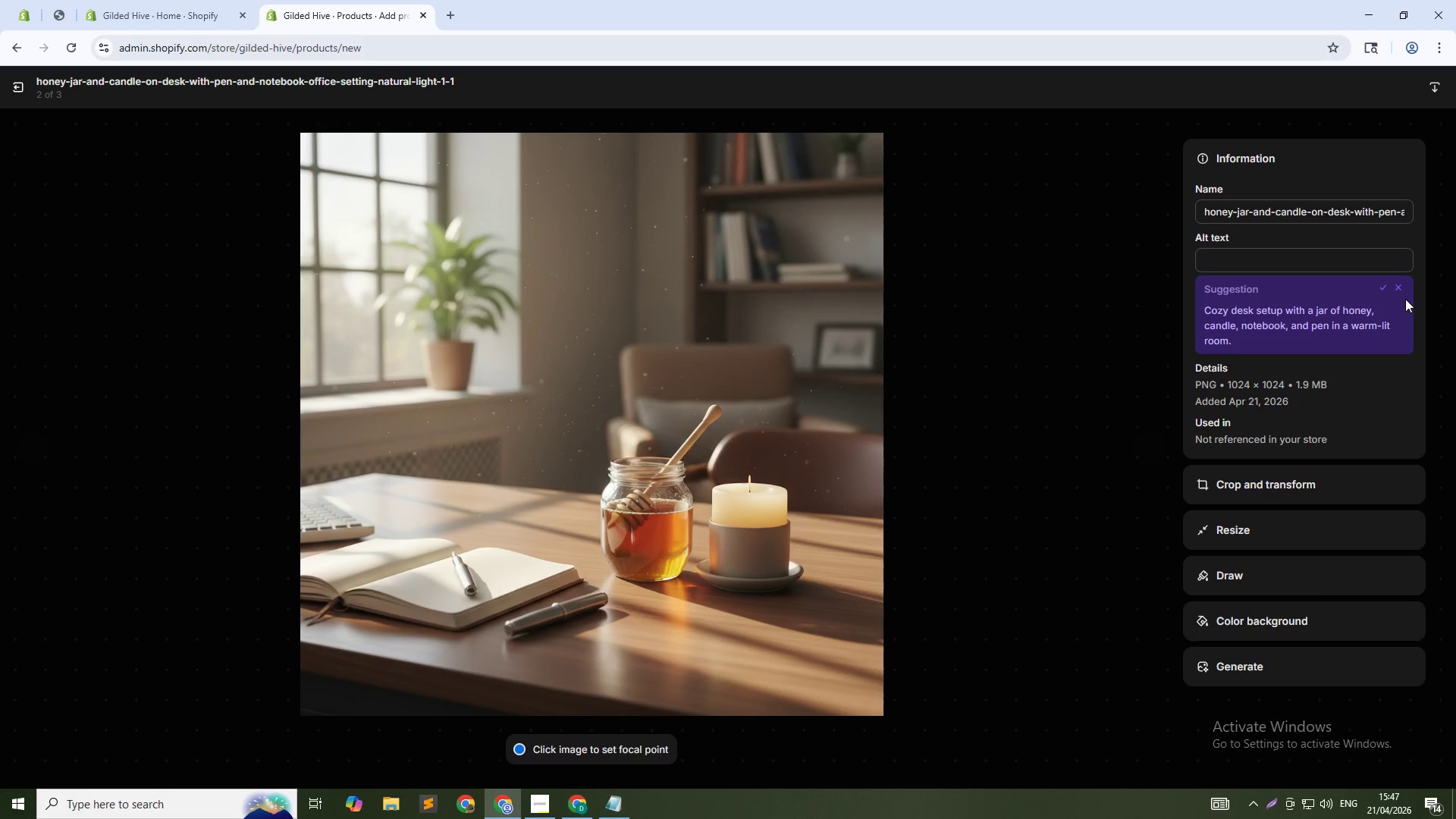 
left_click([1309, 261])
 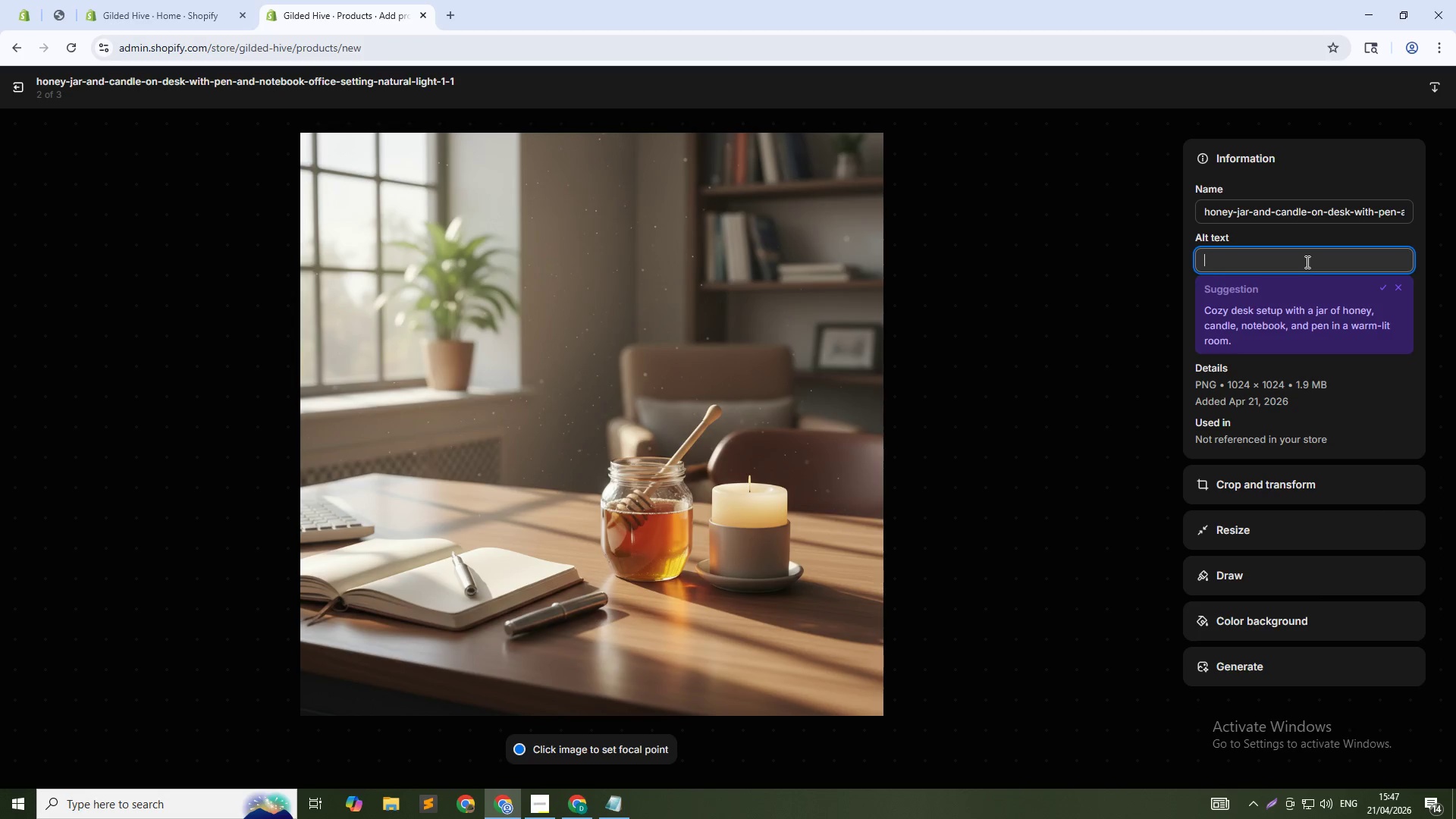 
type(Corporate gift set with honey n)
key(Backspace)
type(and candle - professional cle)
key(Backspace)
type(ient gift idea)
 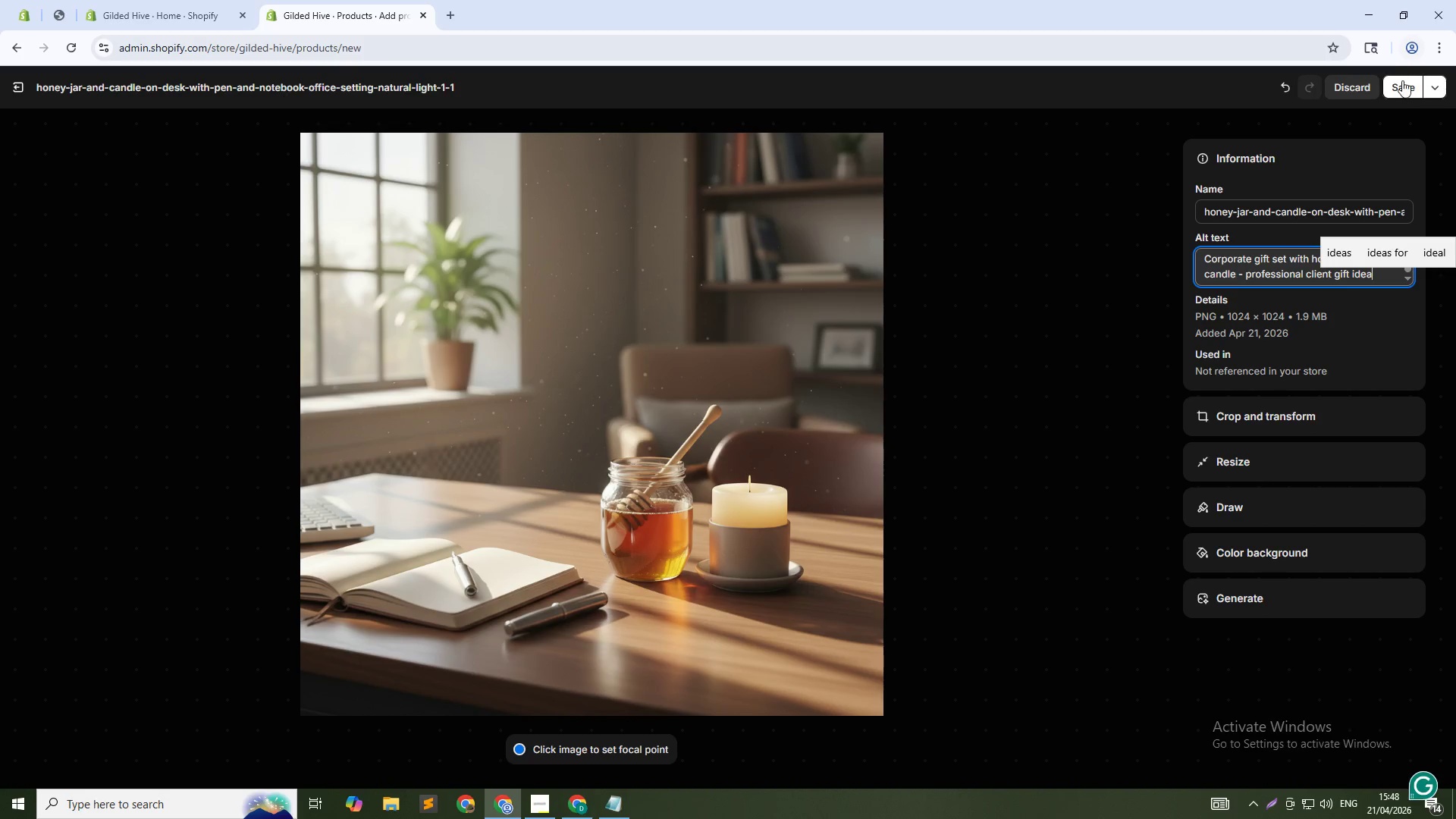 
left_click([1405, 86])
 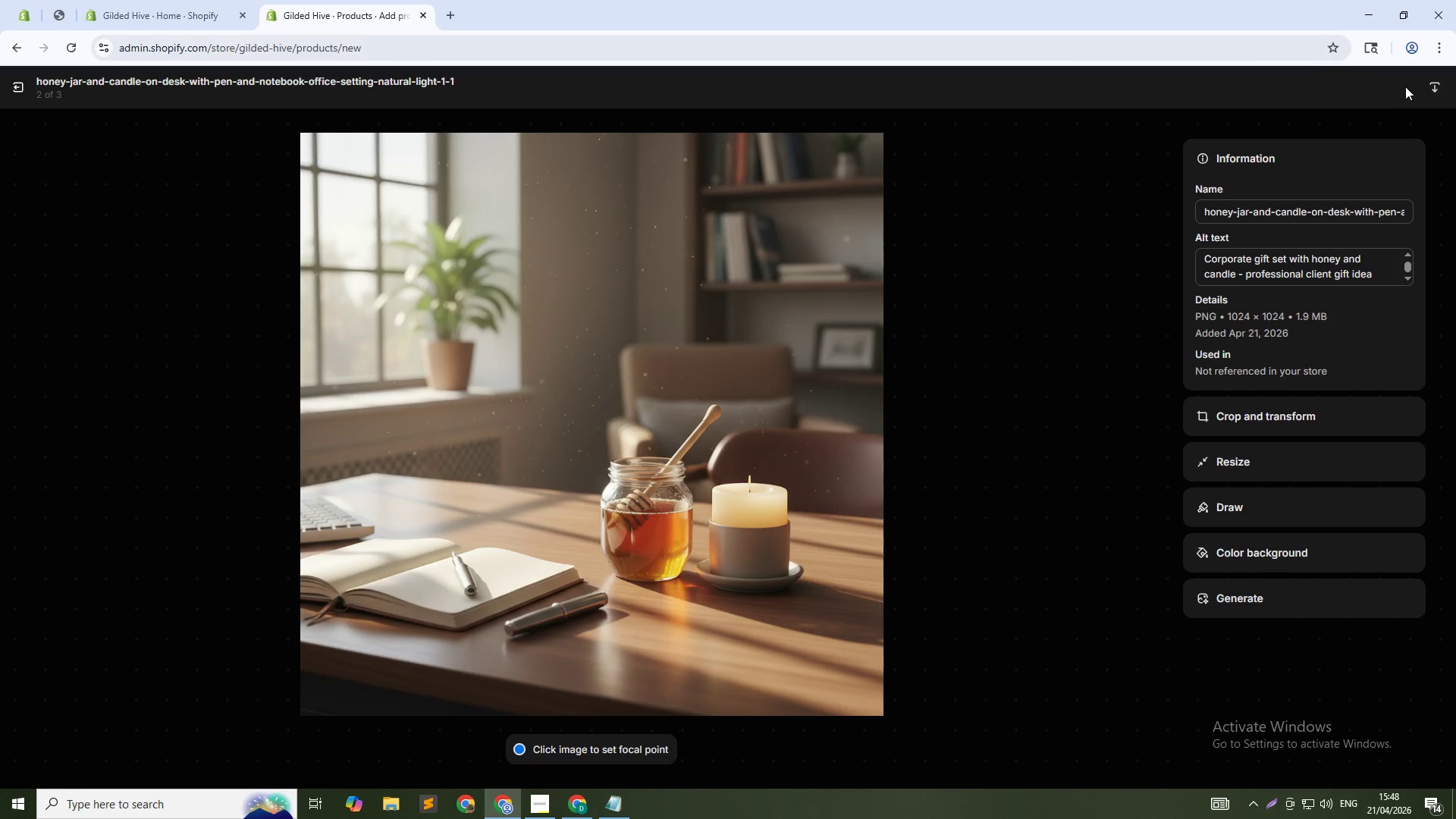 
left_click([1142, 445])
 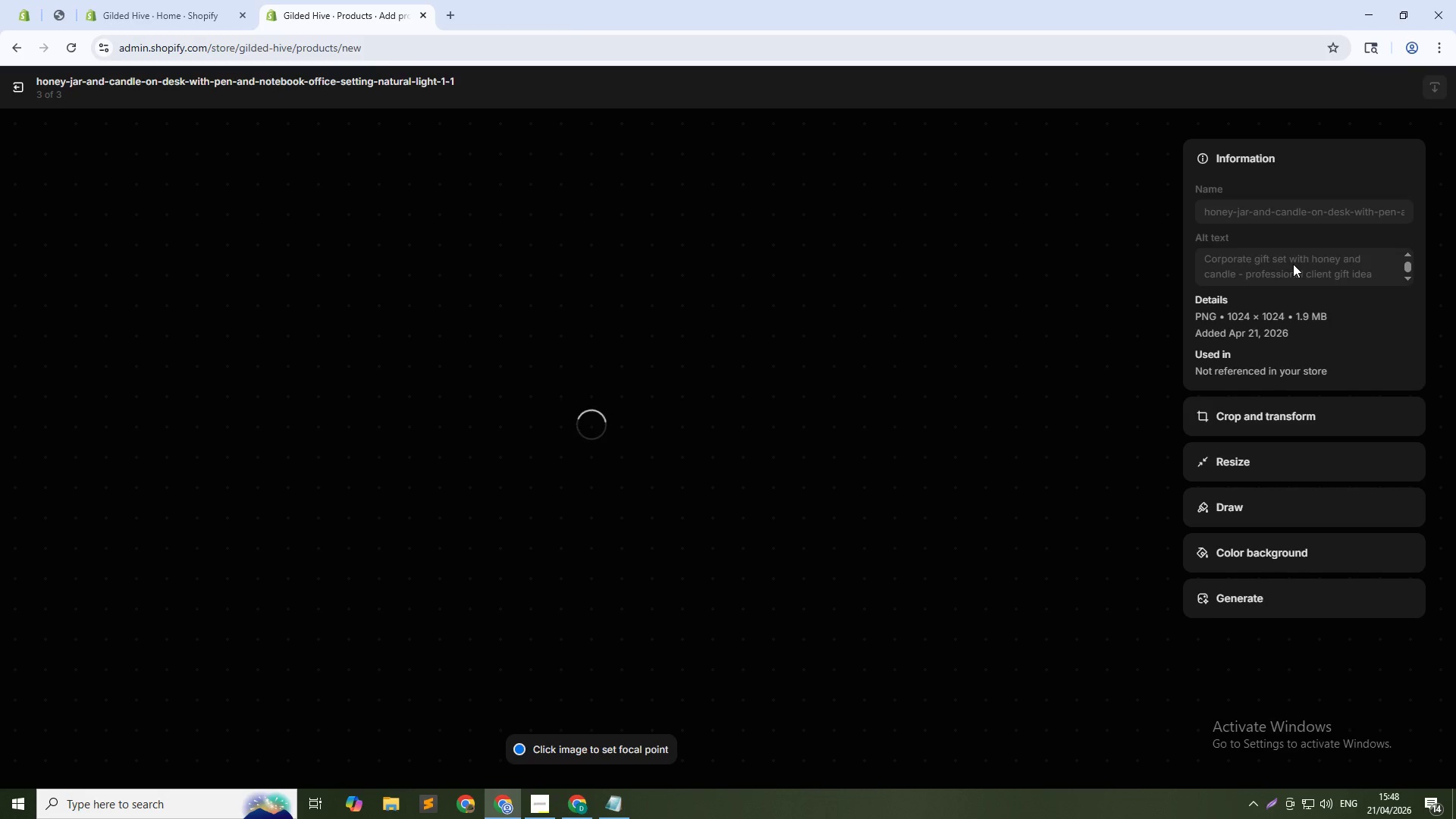 
left_click([1293, 264])
 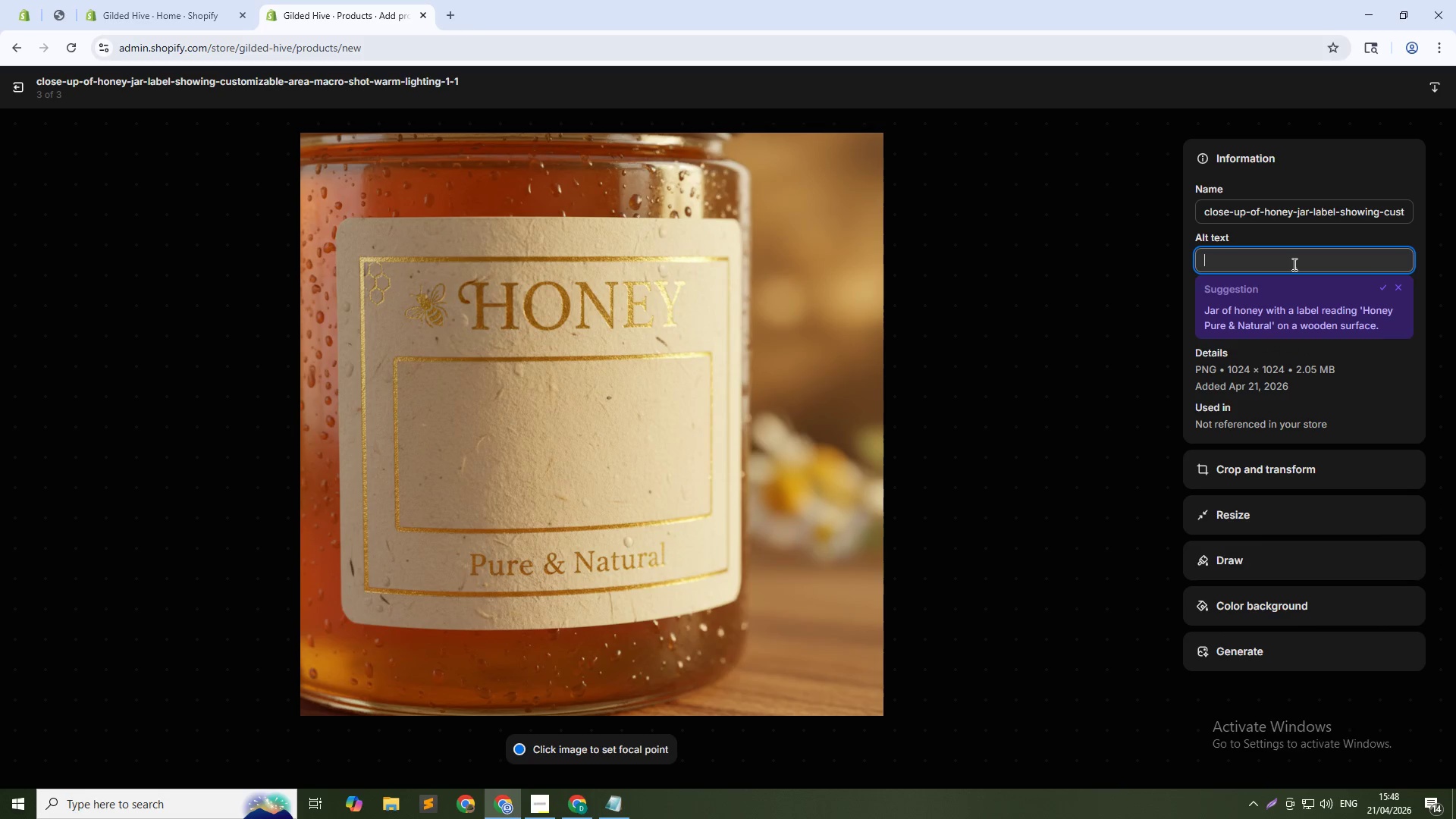 
type(Customizable honey jar label for corporate gifts - branded client appreciation)
 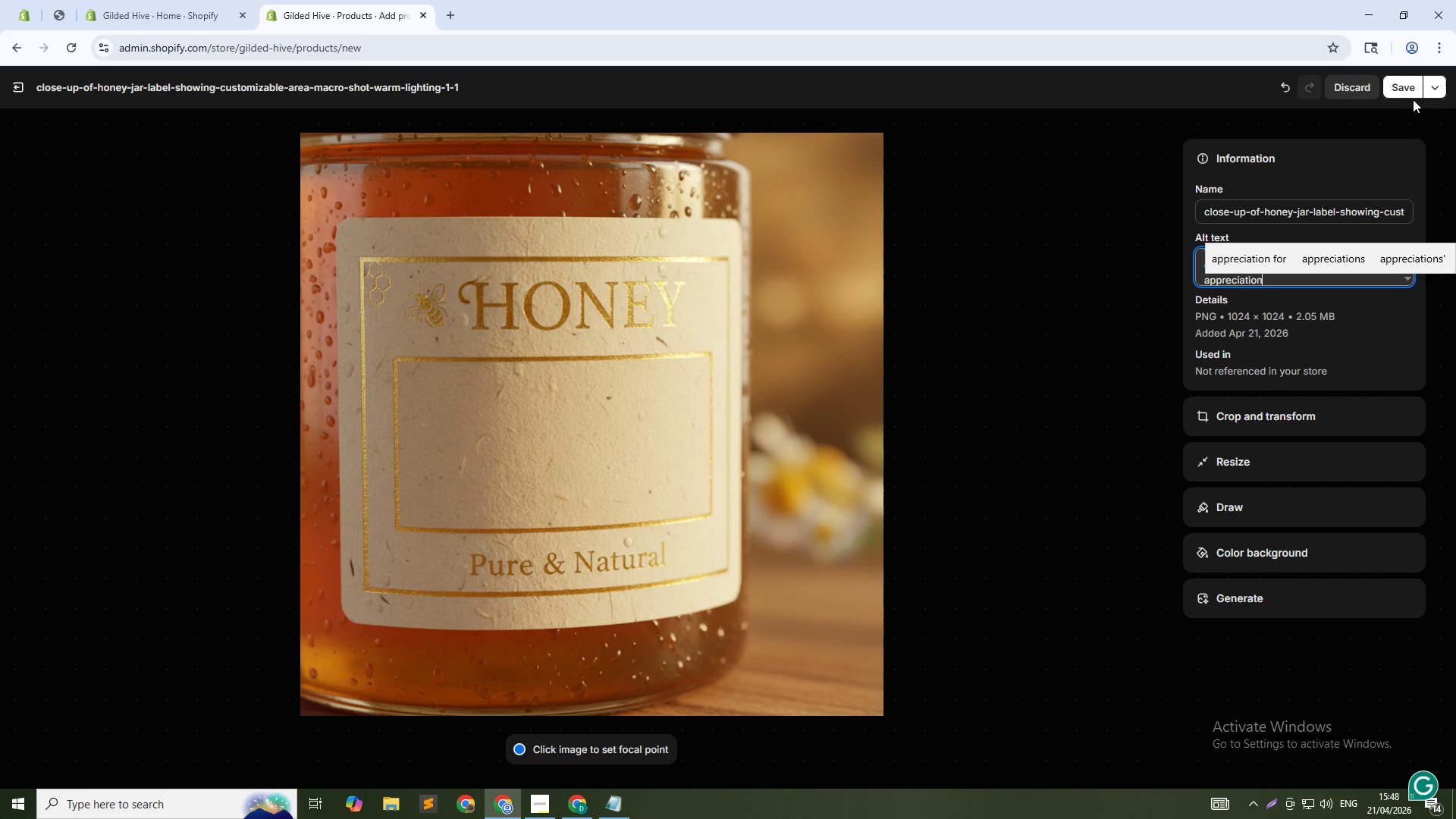 
left_click([1402, 86])
 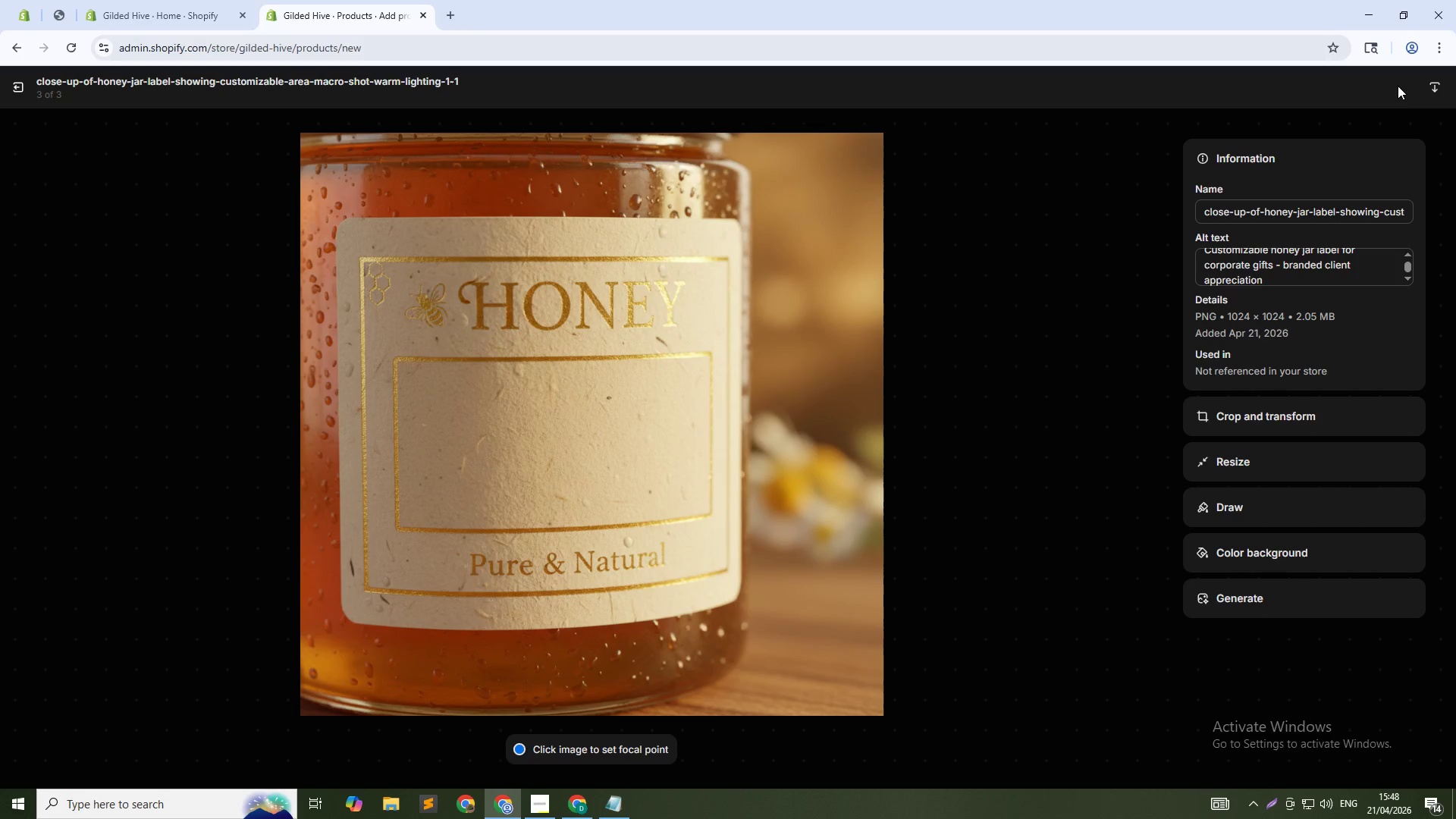 
wait(10.97)
 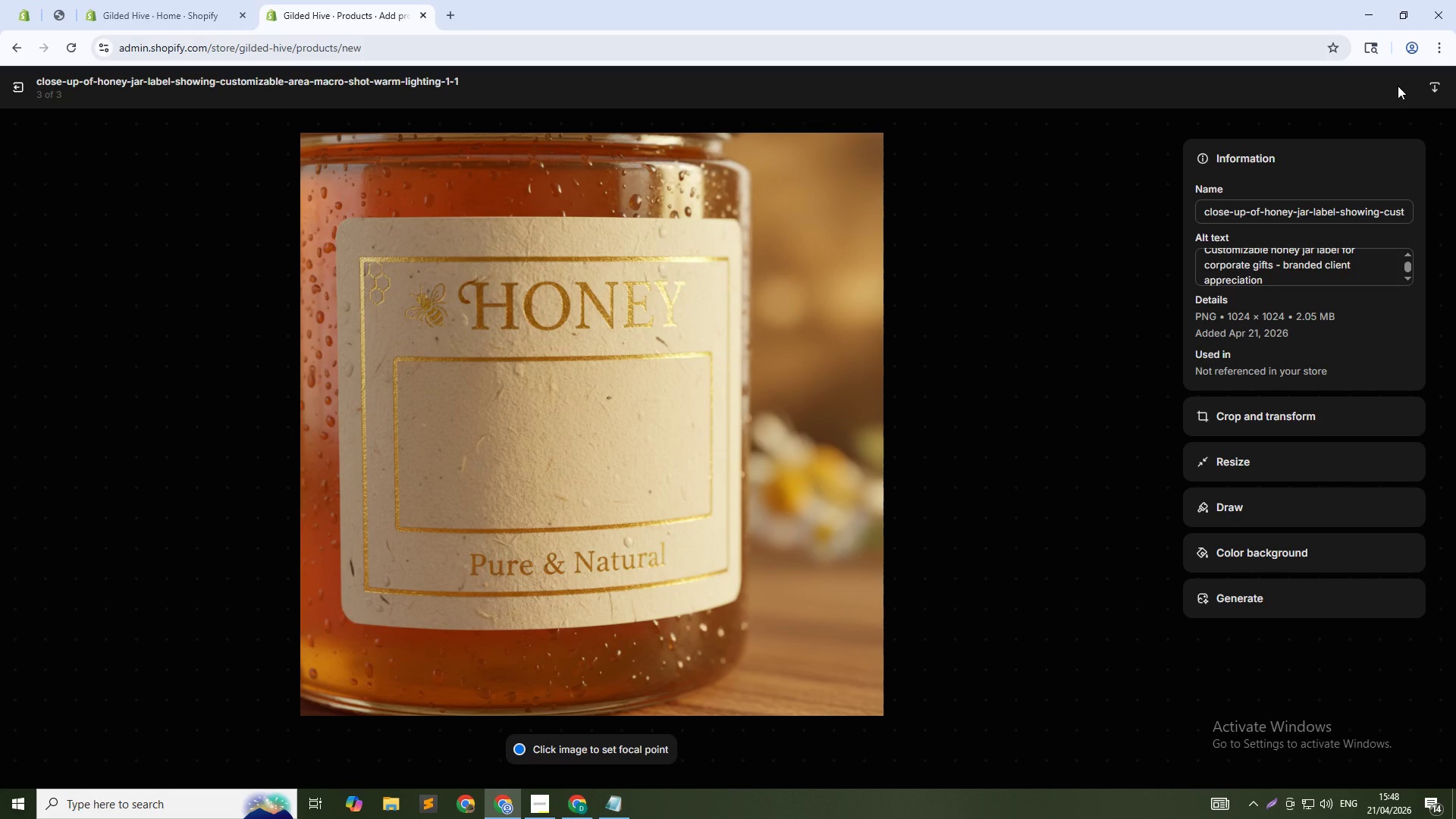 
left_click([19, 89])
 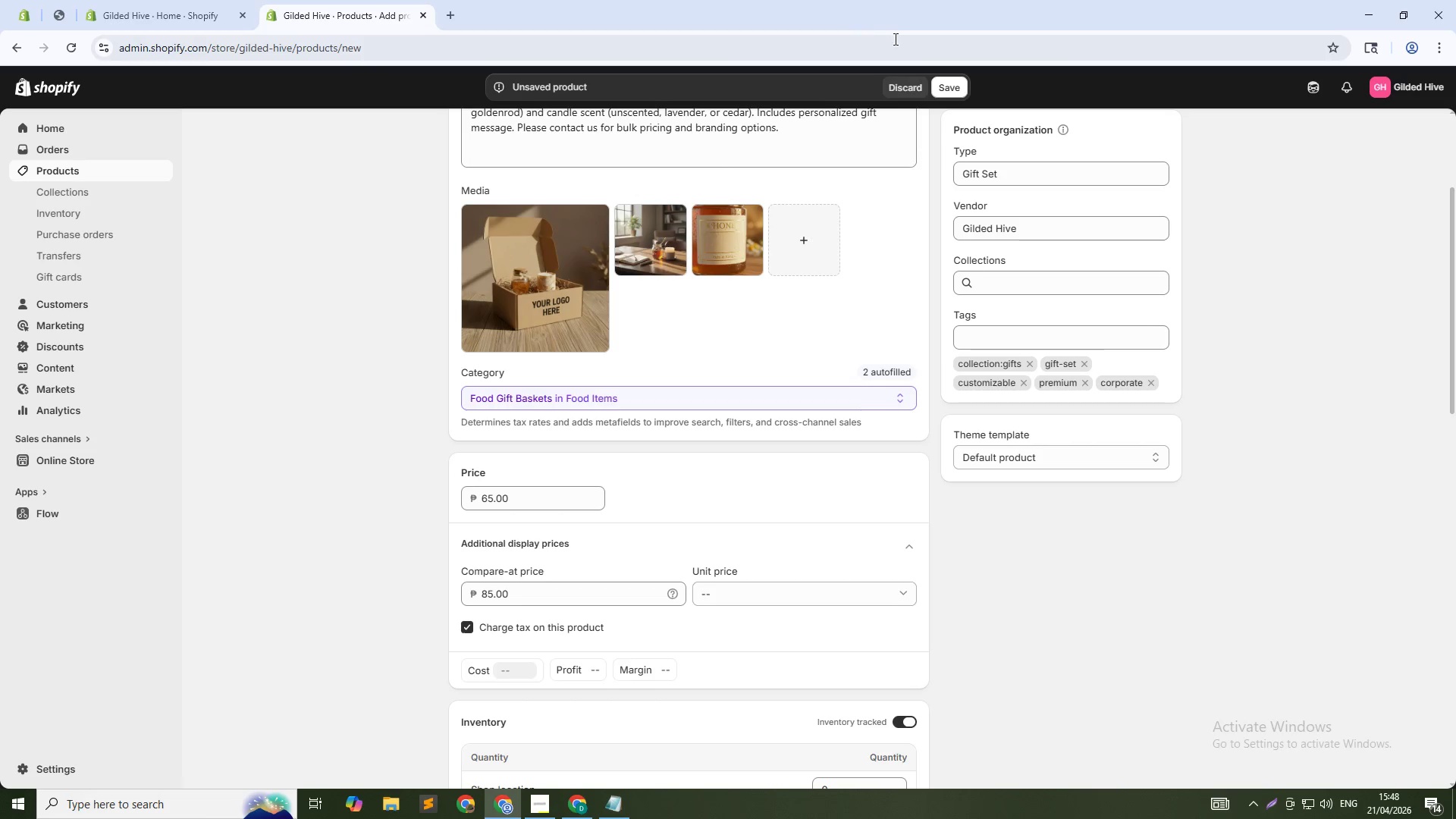 
left_click([951, 81])
 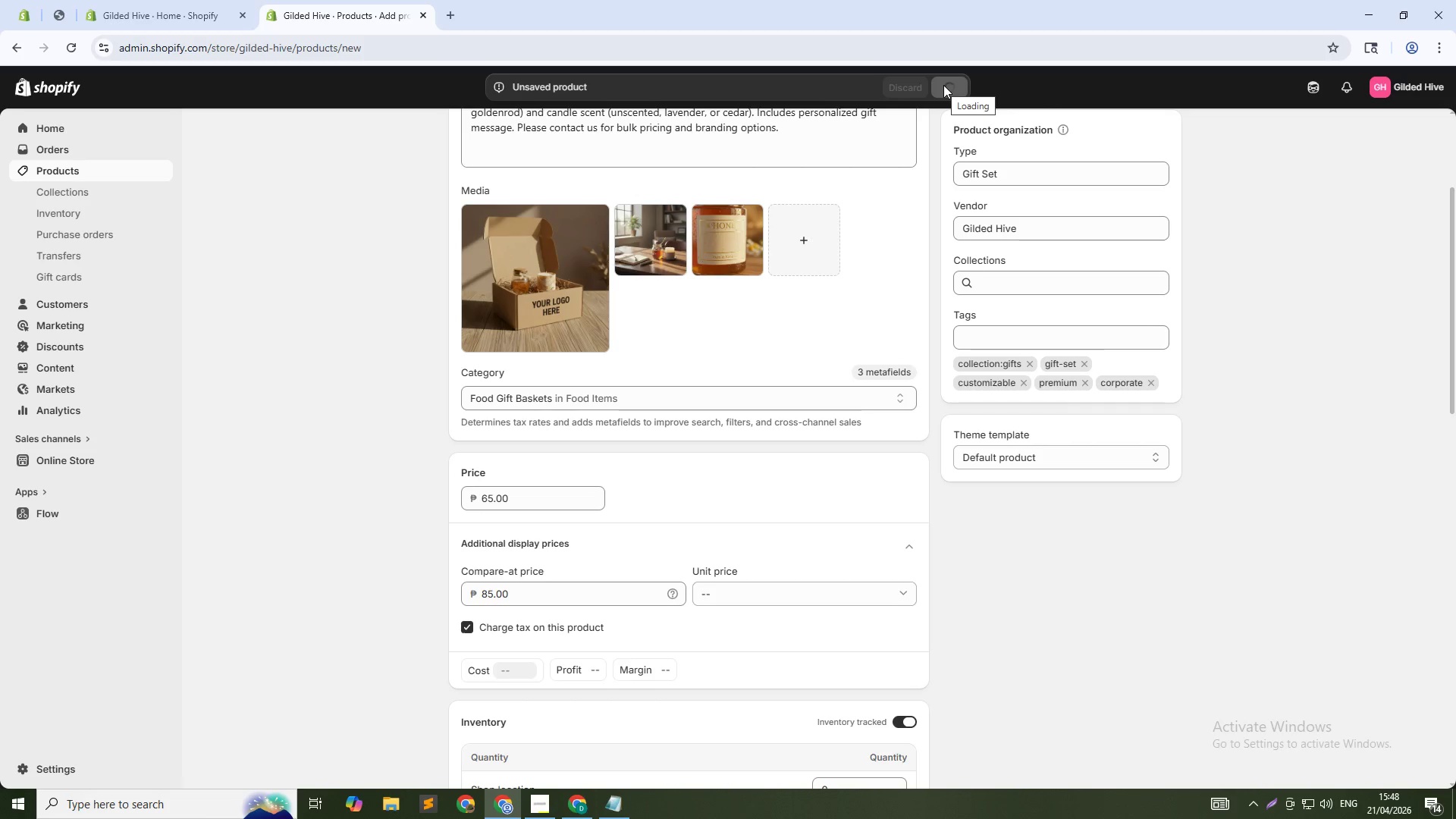 
wait(8.11)
 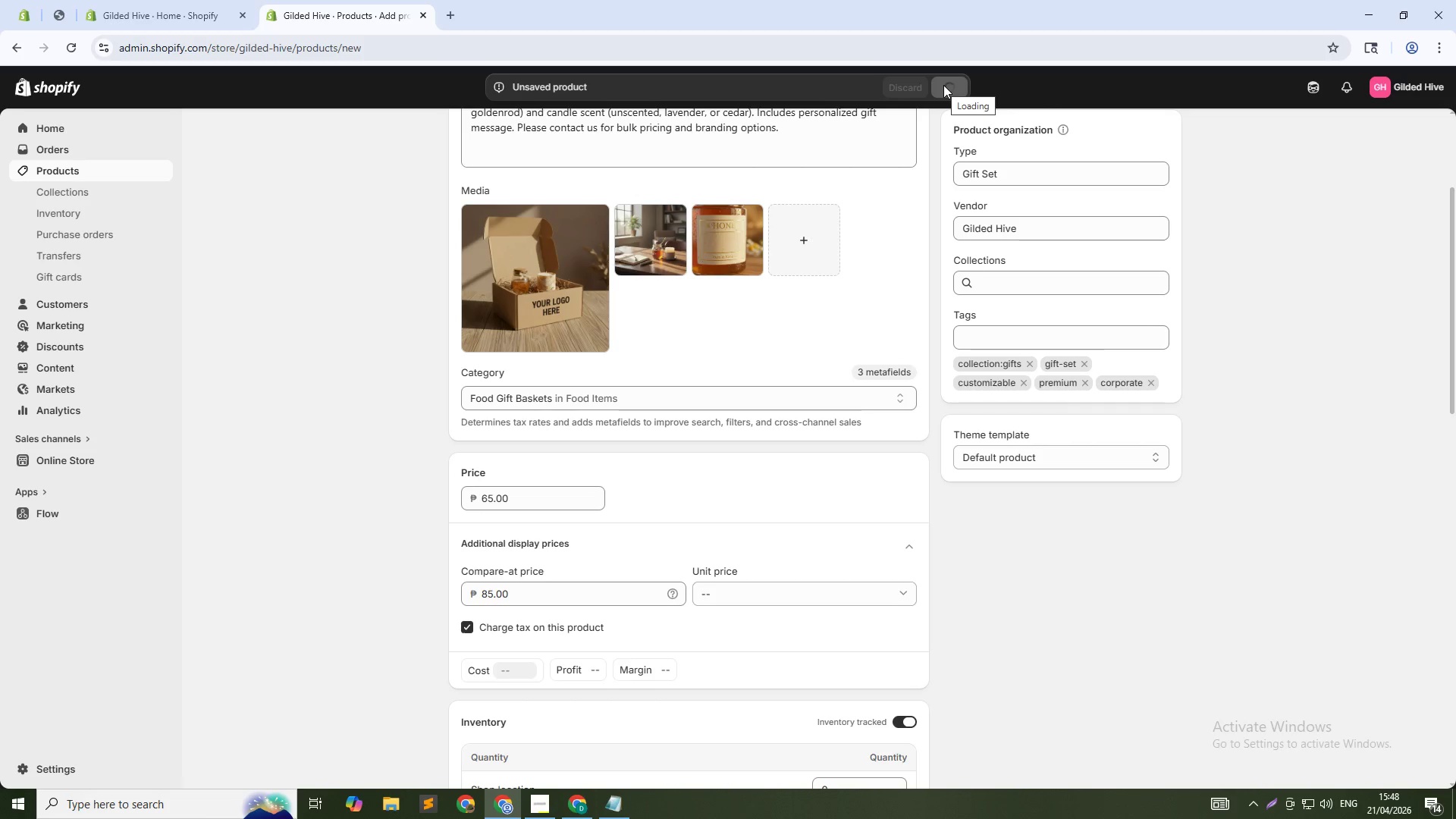 
left_click([101, 171])
 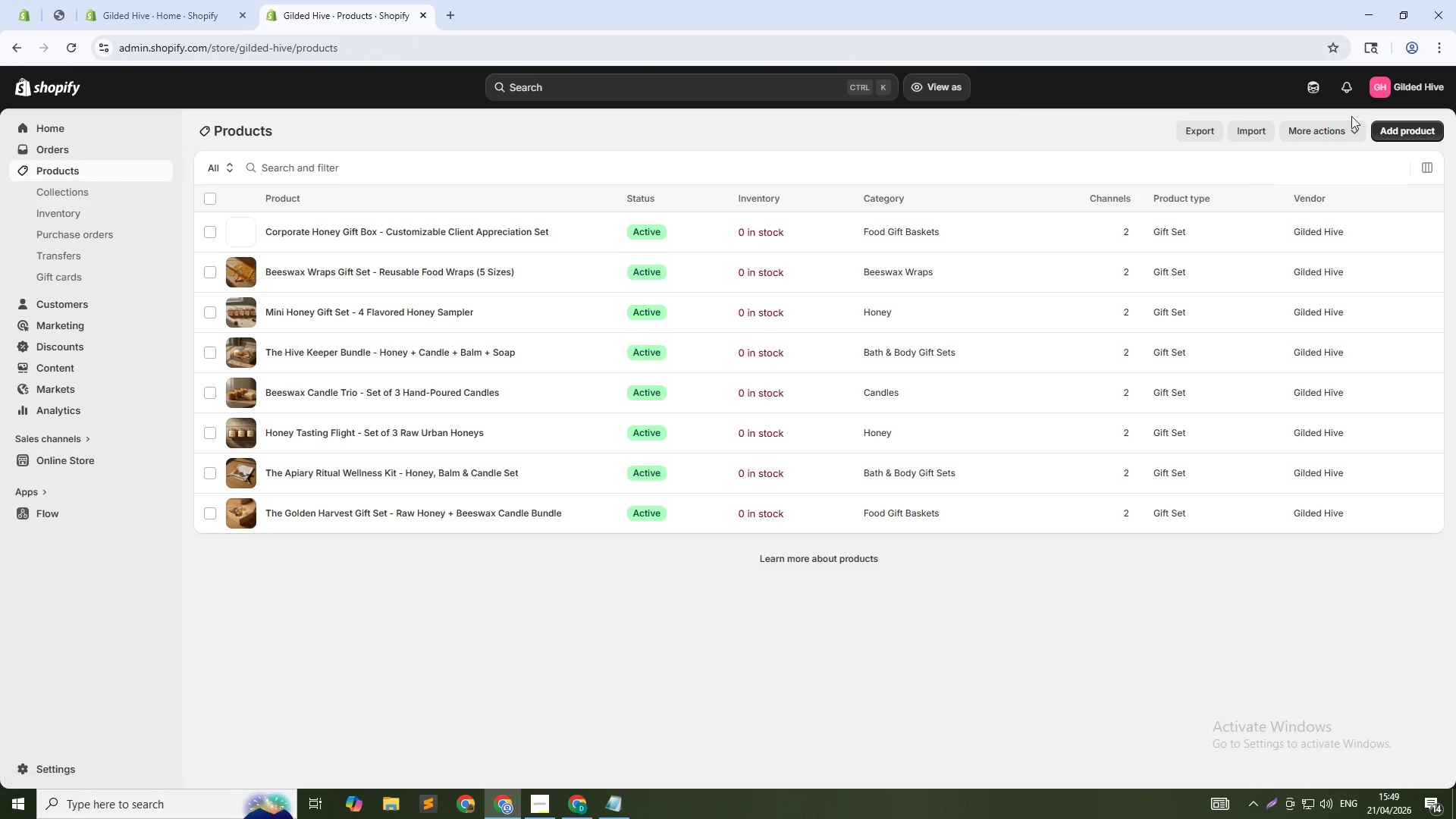 
left_click([1415, 127])
 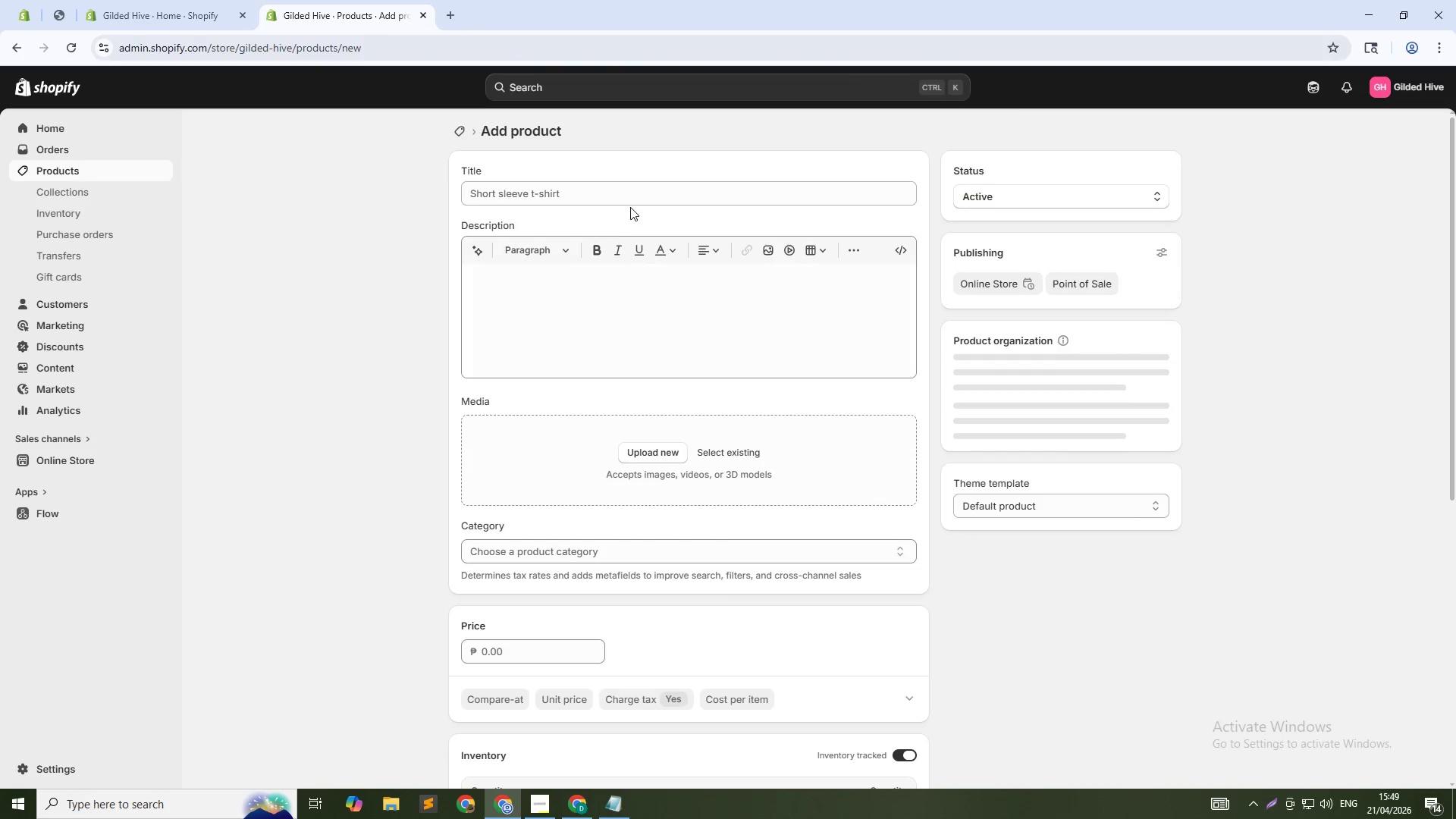 
left_click([633, 195])
 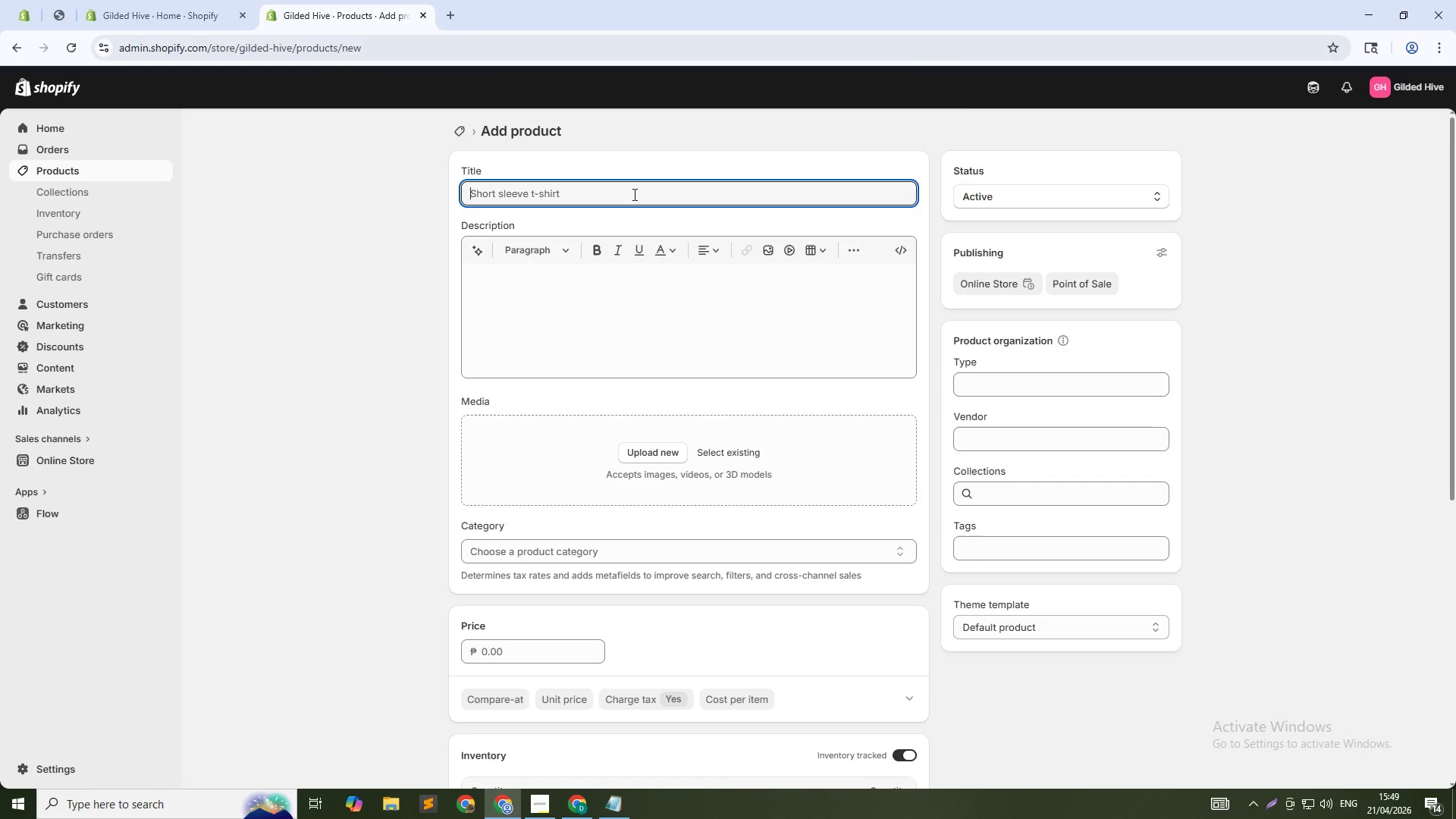 
type(Beeswax Hand Balm - Soothing Salve for Dry Skin)
 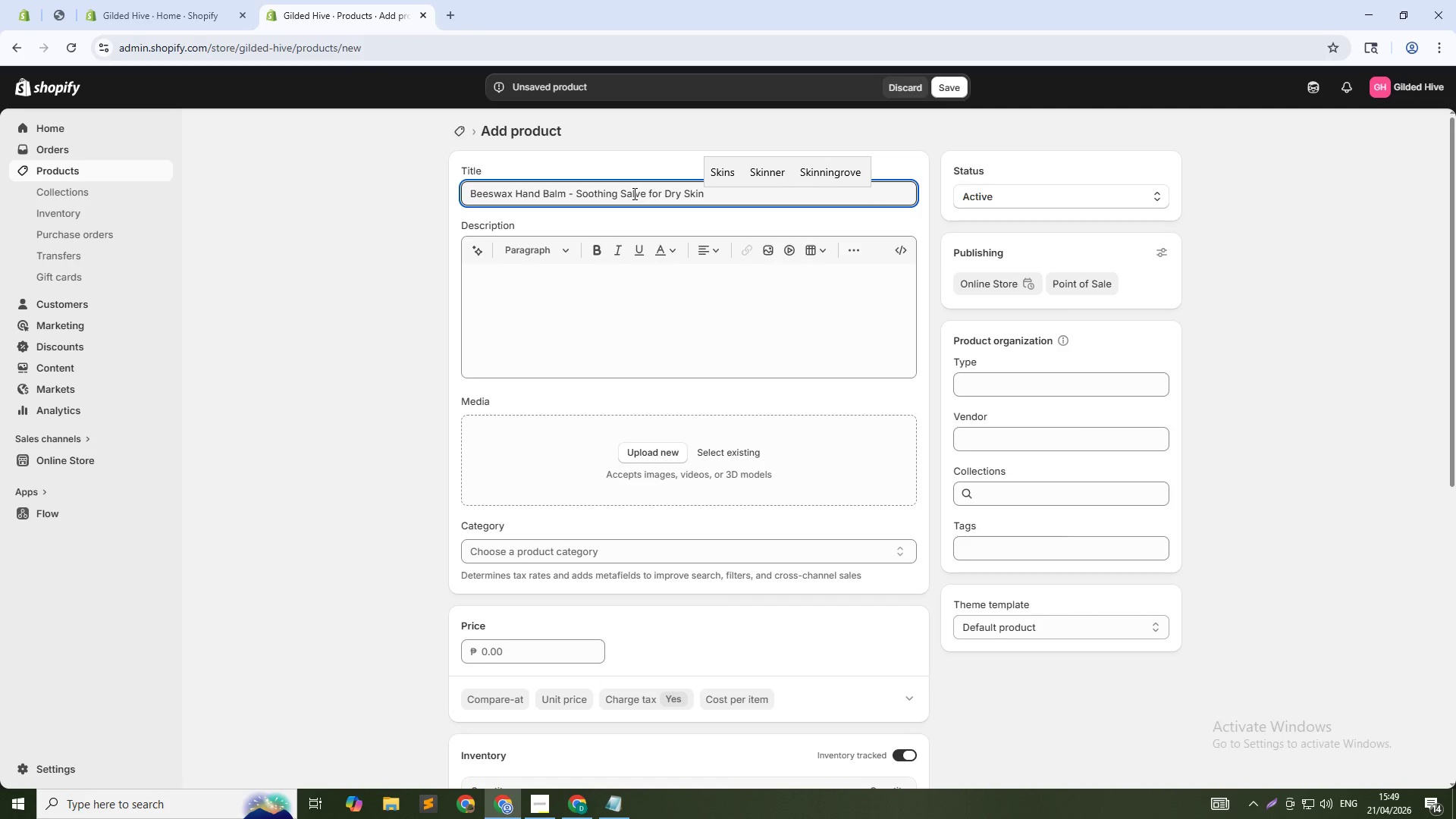 
left_click([603, 303])
 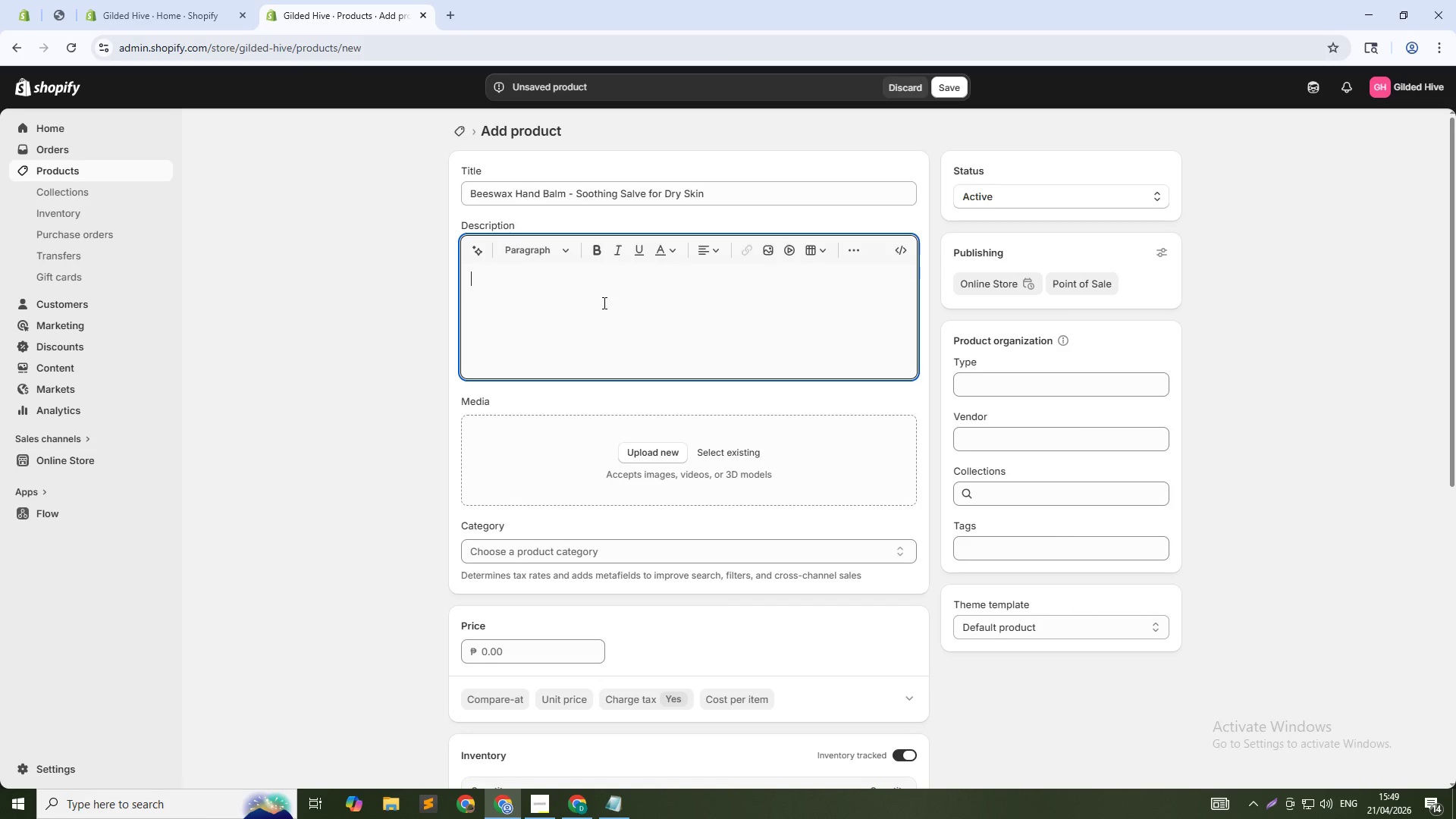 
type(Heal and protect hardworking hands with our rich beeswax balm. Made with local beeswax, shea butter, cocnu)
key(Backspace)
key(Backspace)
type(onut oil, and essential oils of lavender and tea tree. This concentrated salve absorbs quickly without greasy residue - perfect o)
key(Backspace)
type(for gar)
 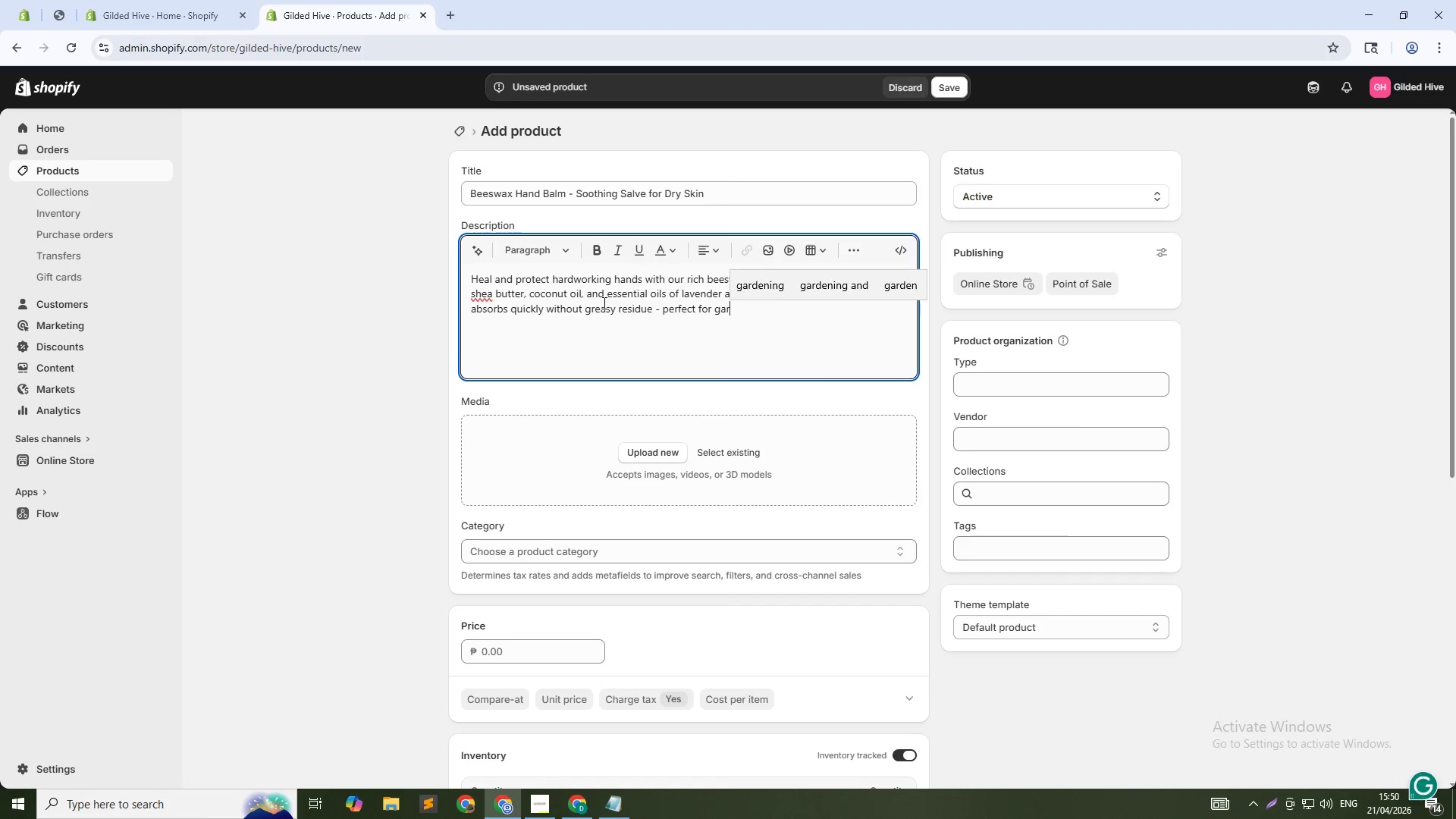 
type(deners, healthcare workers, and anyone wit dry,c)
key(Backspace)
type( cracked skin. Packaged in a 2oz recyclable tin. A best-seller year after year.)
 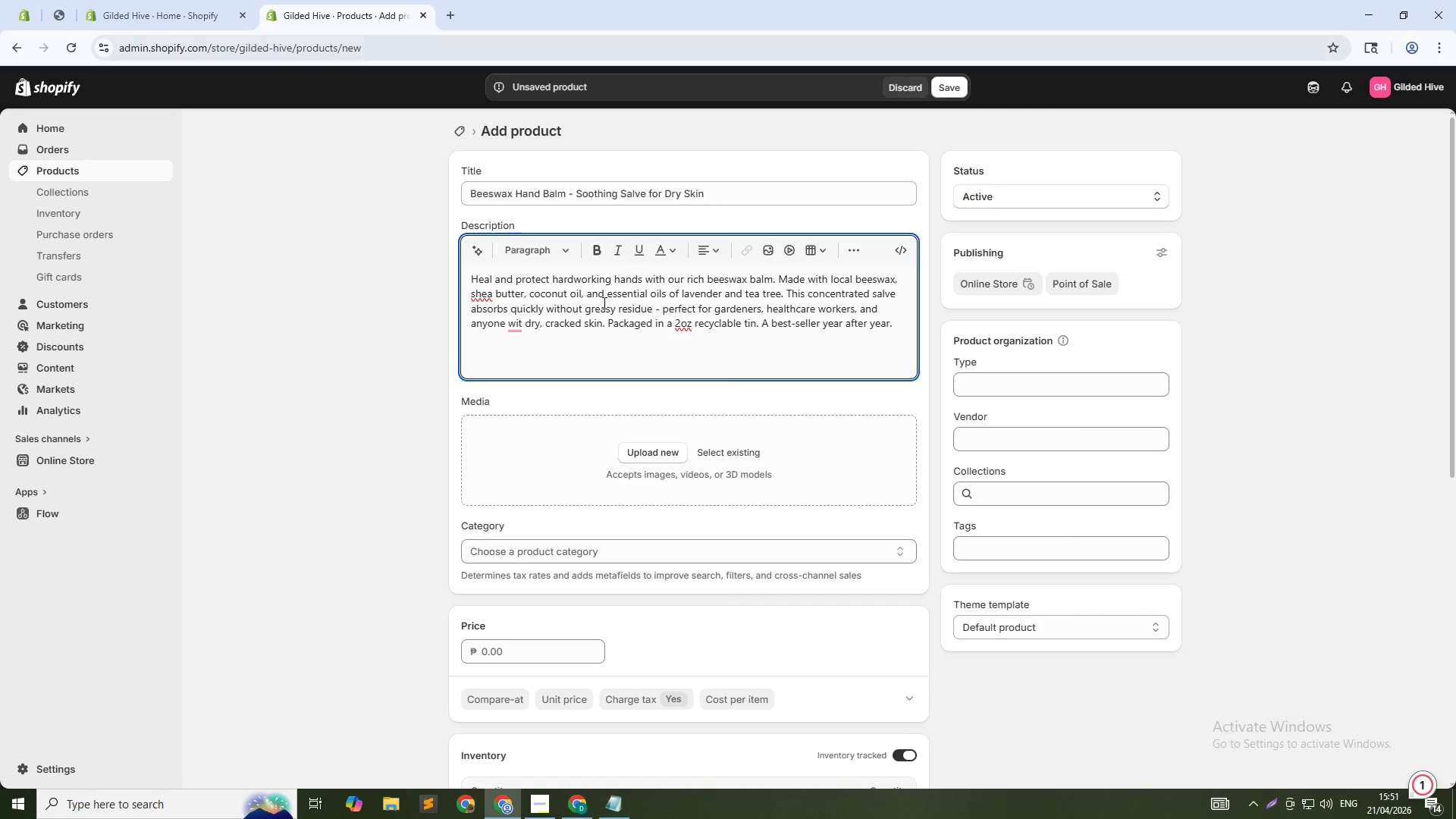 
key(Alt+AltLeft)
 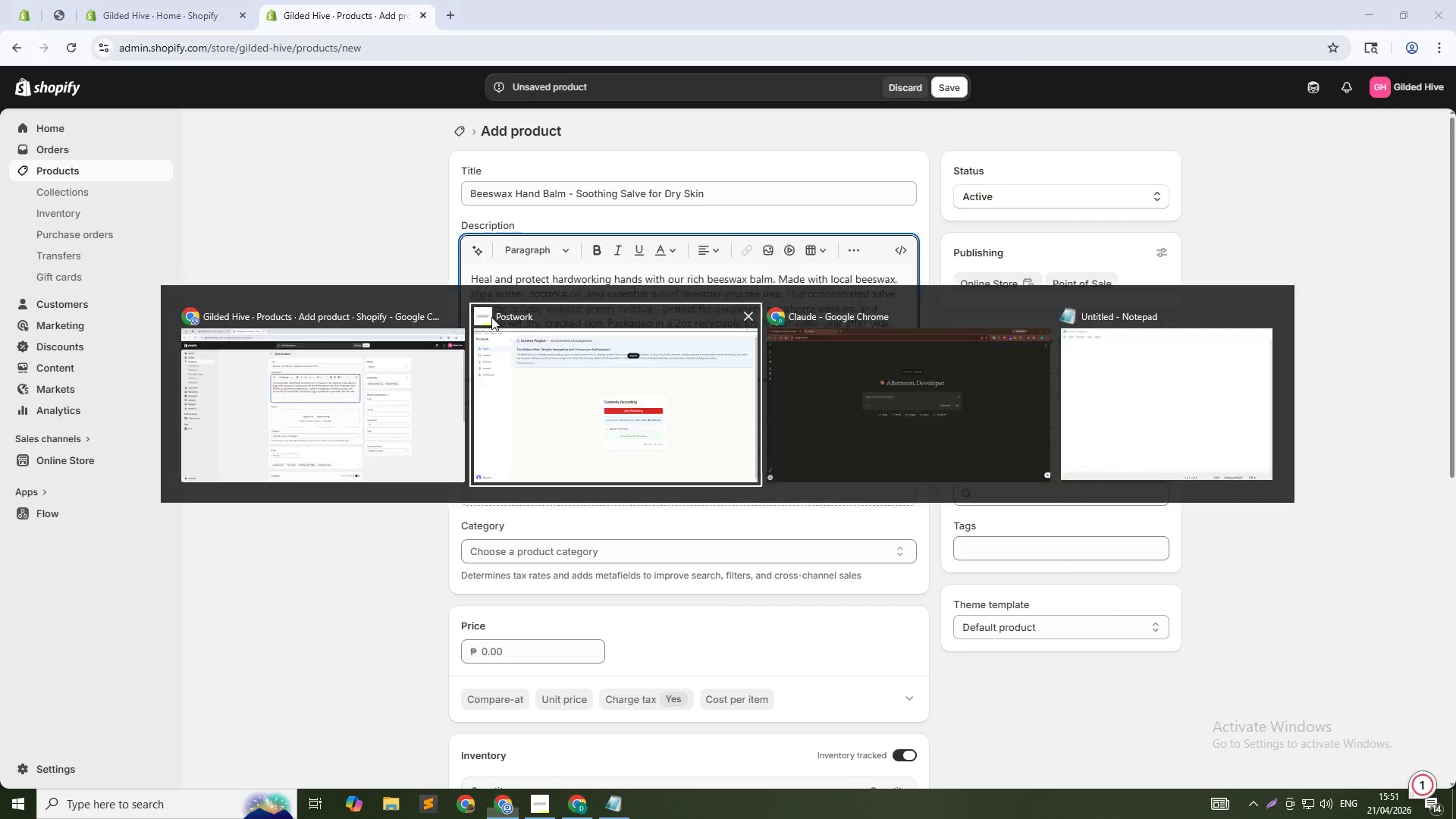 
key(Alt+Tab)